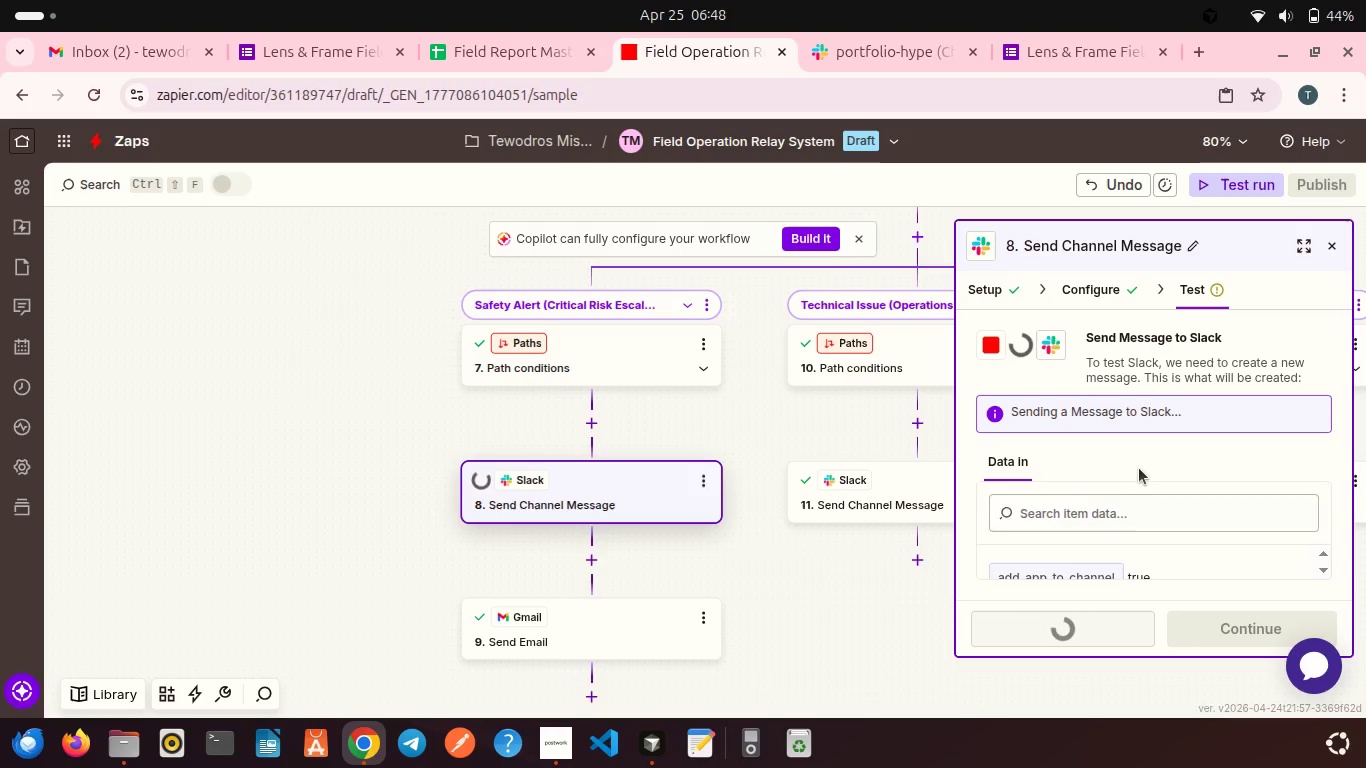 
scroll: coordinate [1137, 466], scroll_direction: down, amount: 5.0
 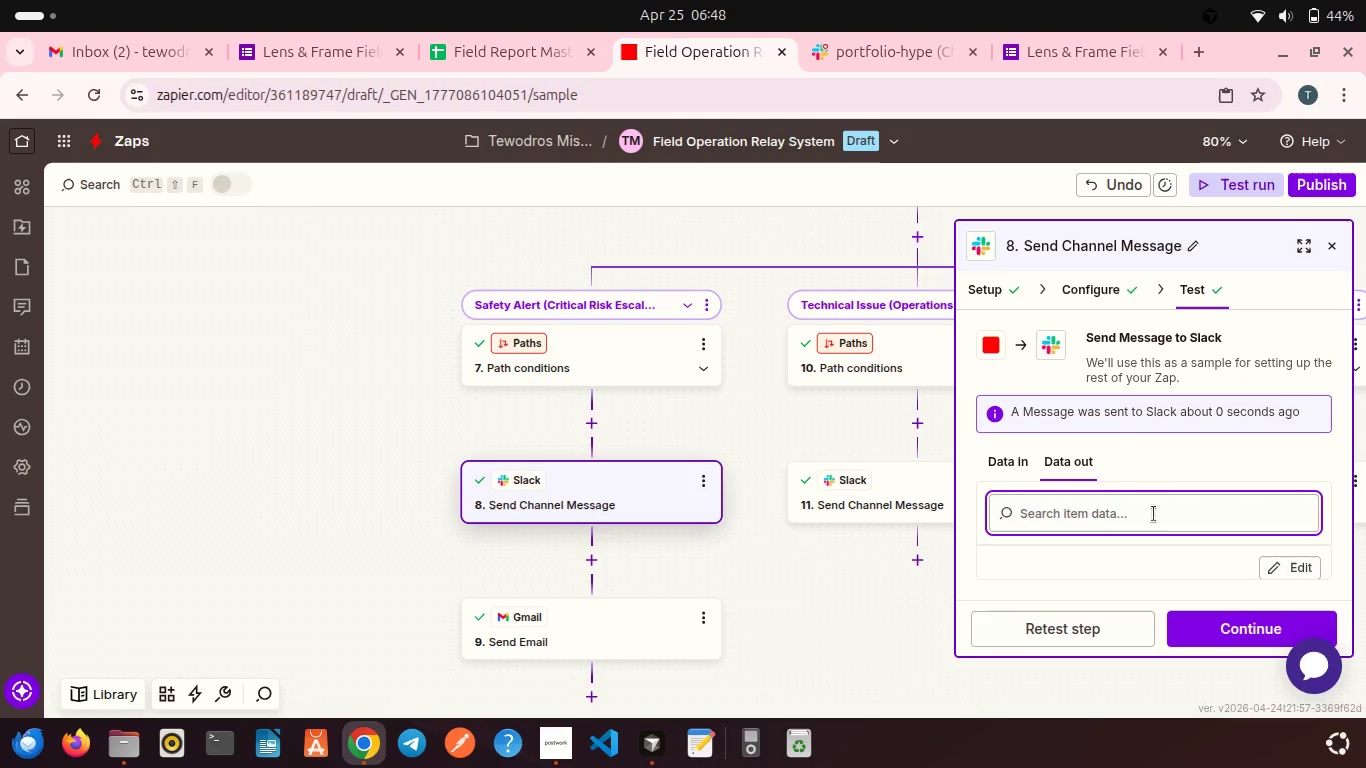 
left_click([1232, 628])
 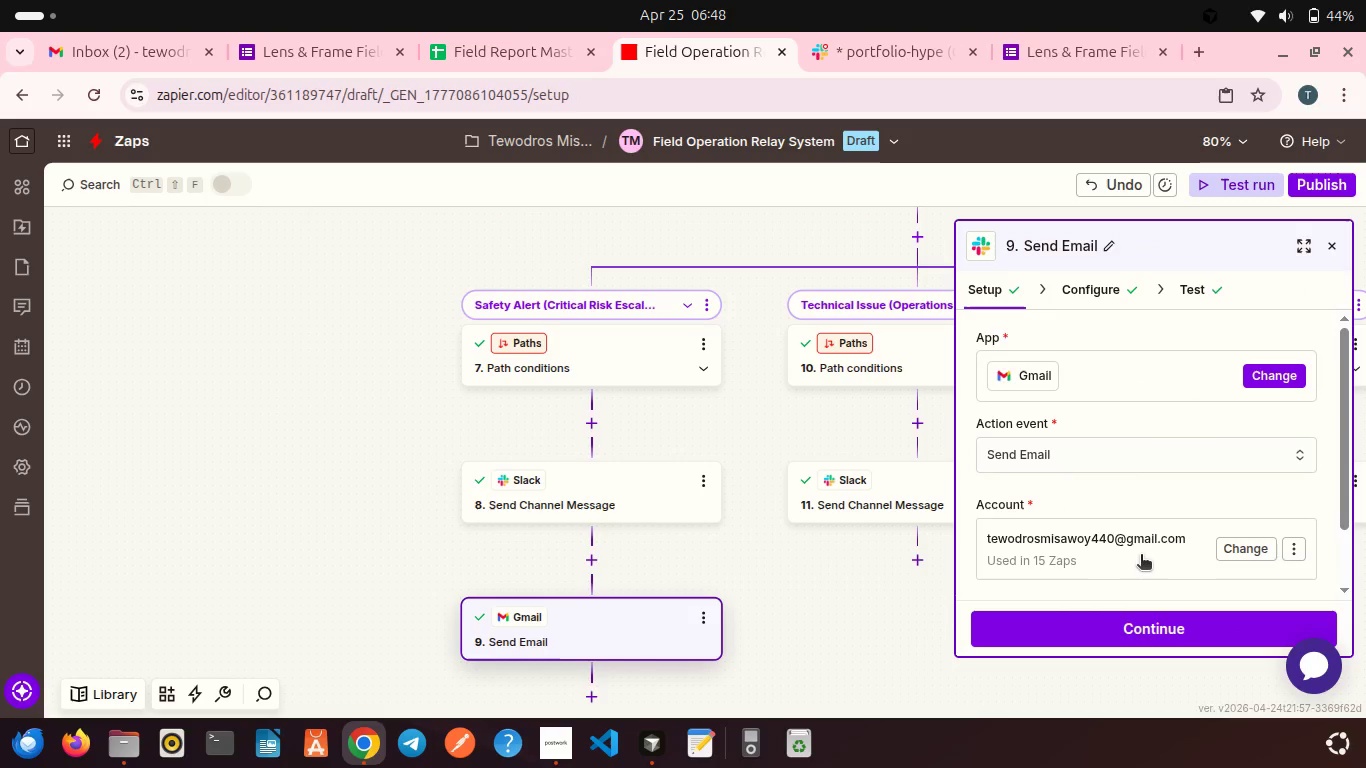 
scroll: coordinate [1125, 469], scroll_direction: down, amount: 4.0
 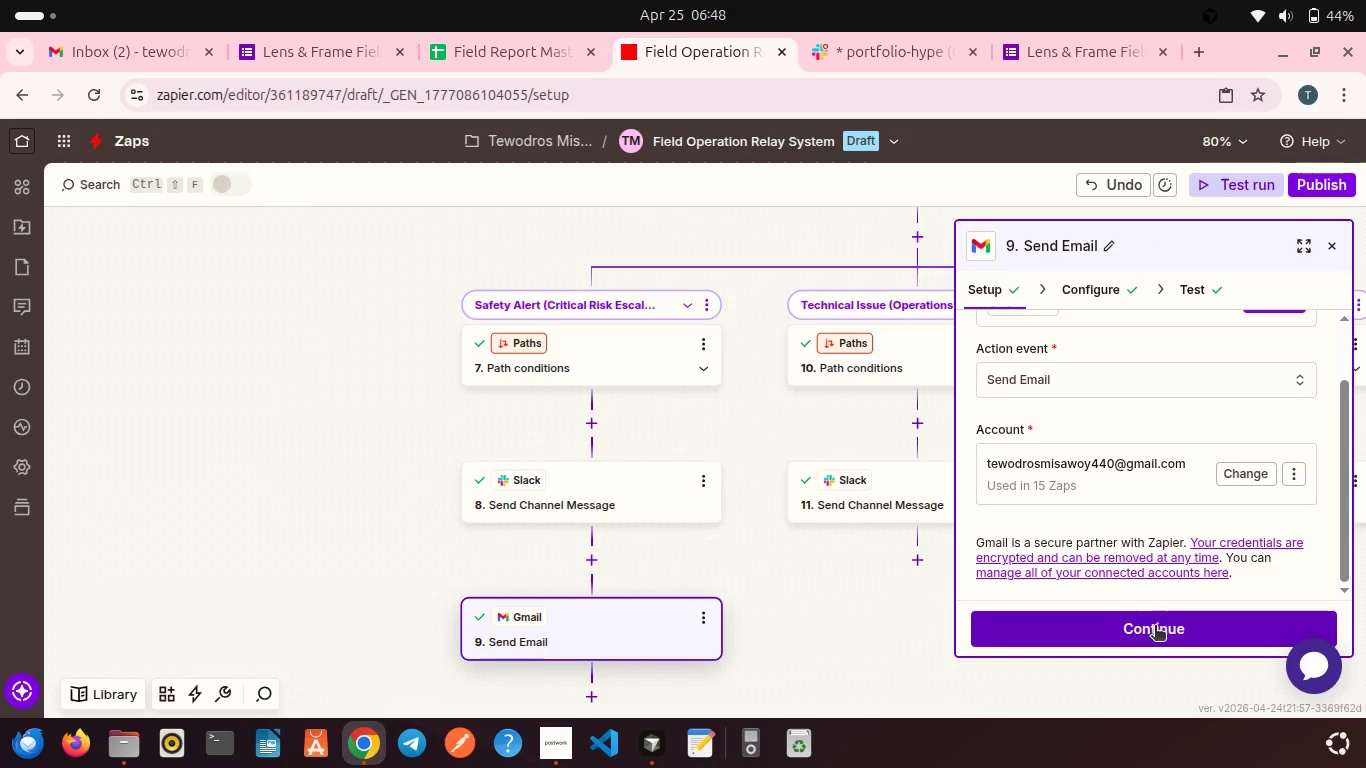 
left_click([1155, 627])
 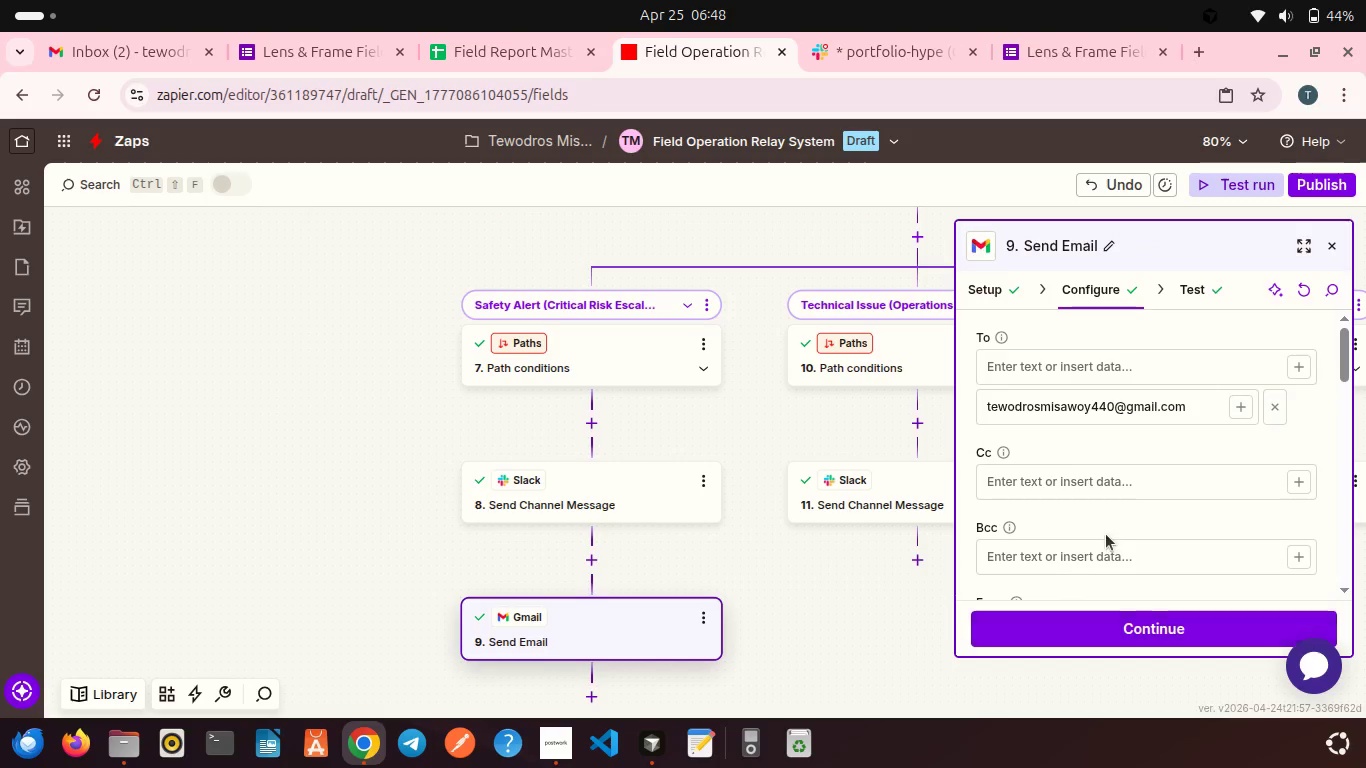 
scroll: coordinate [1106, 534], scroll_direction: down, amount: 5.0
 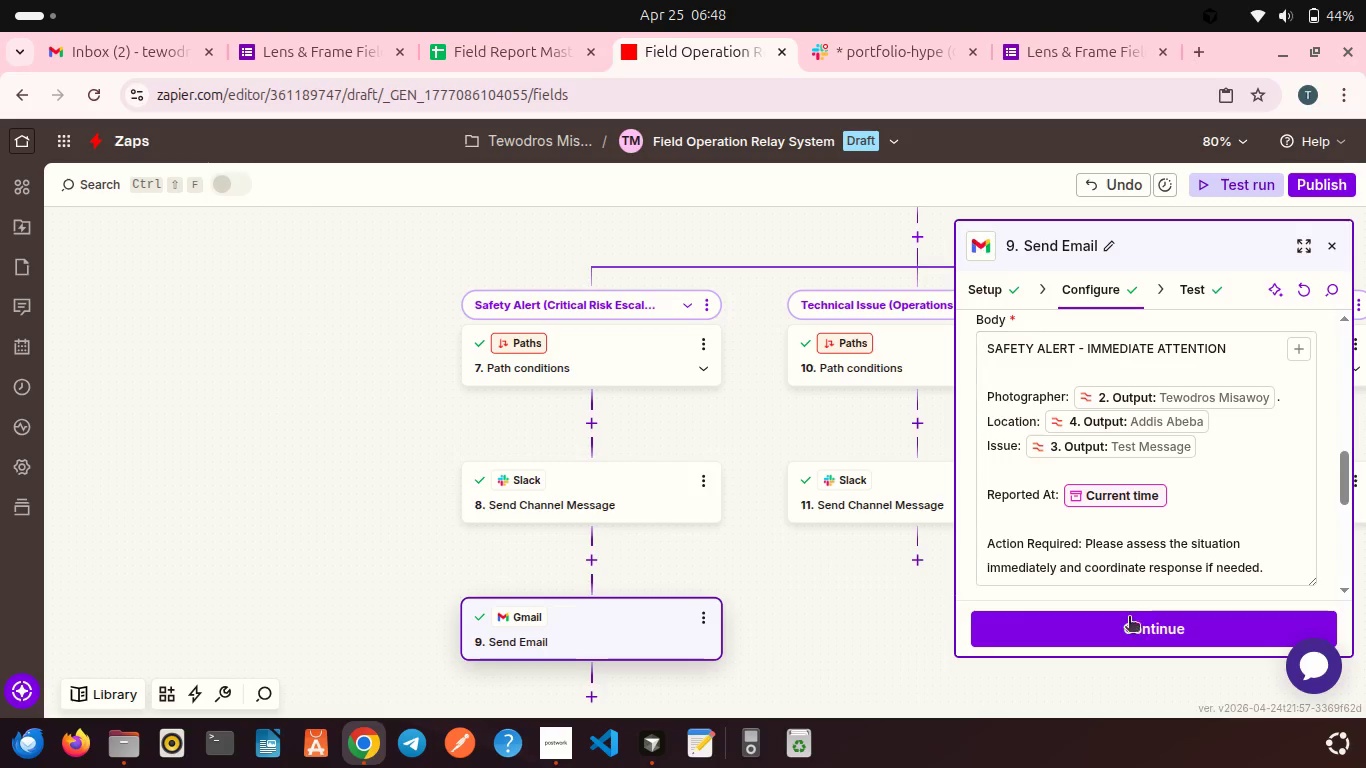 
left_click([1130, 628])
 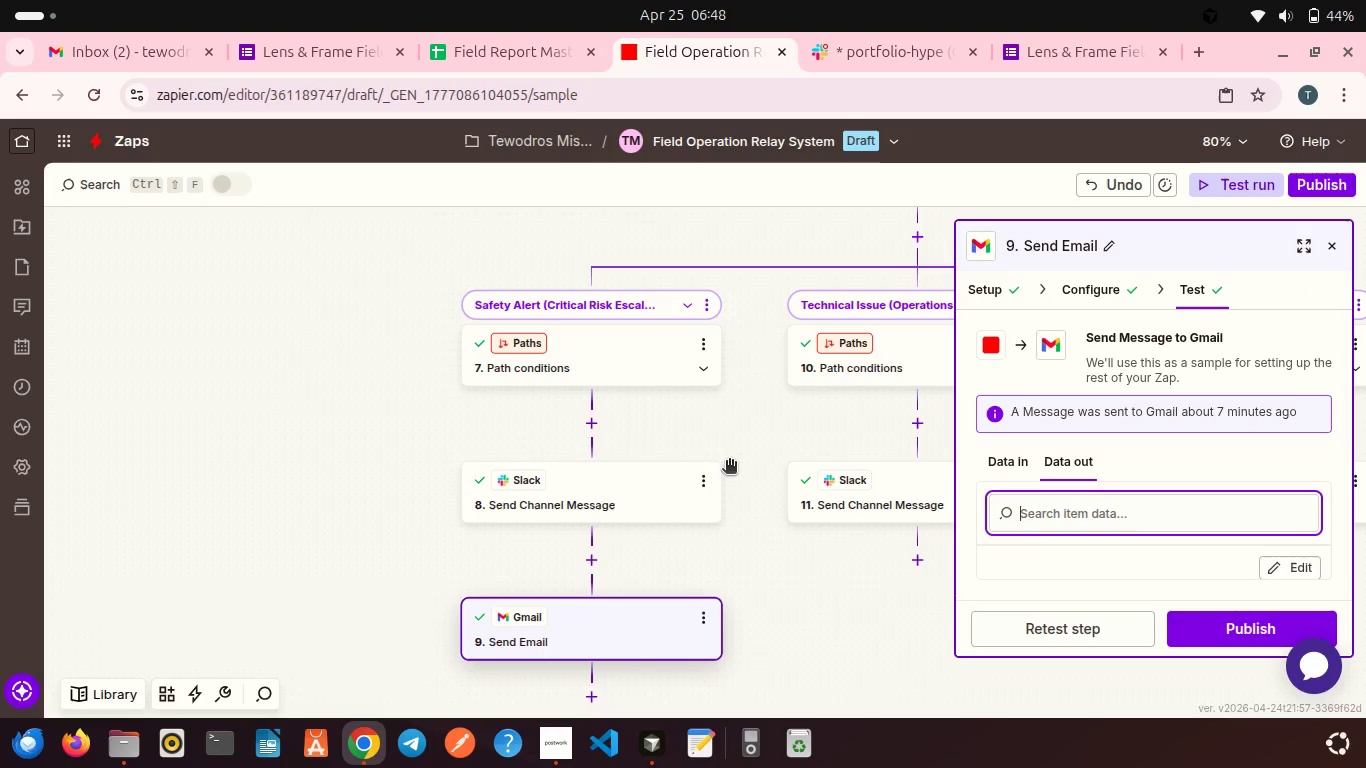 
wait(12.6)
 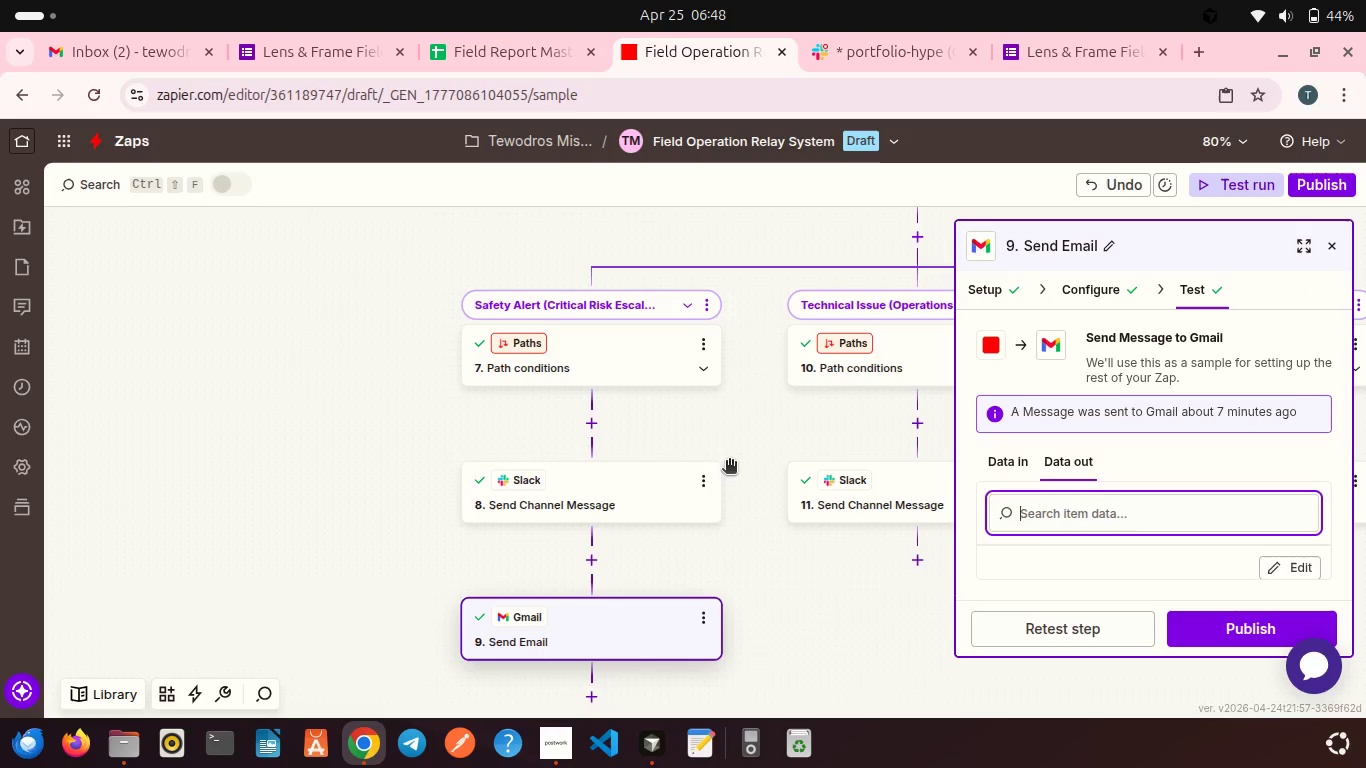 
scroll: coordinate [539, 467], scroll_direction: down, amount: 4.0
 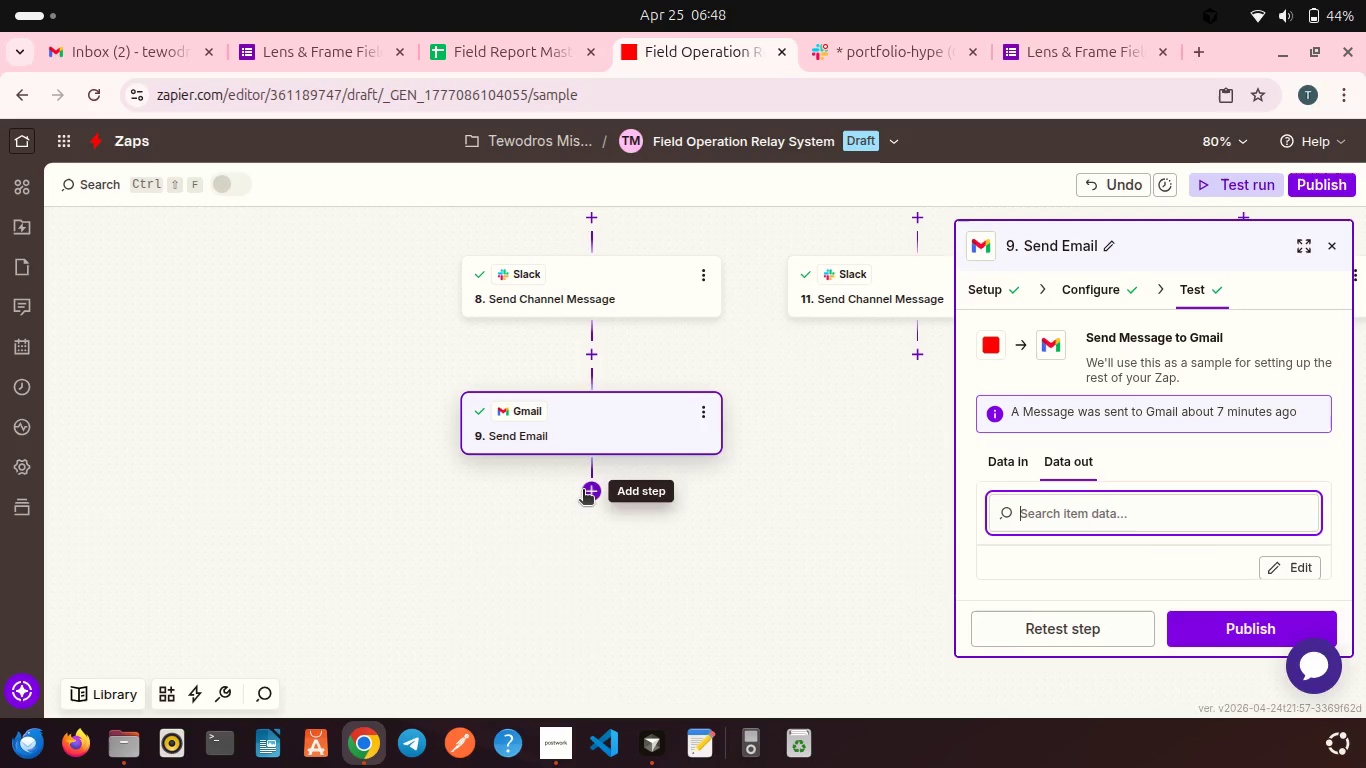 
left_click([585, 491])
 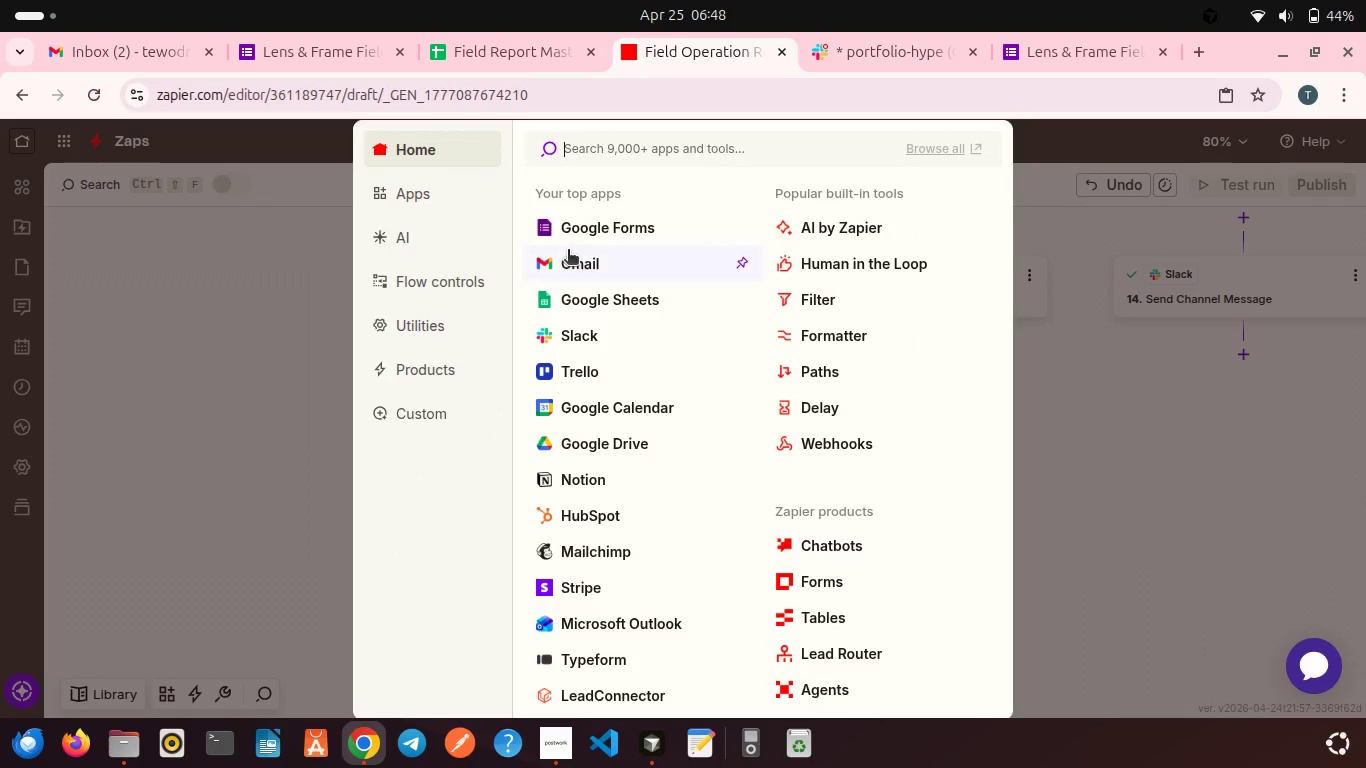 
left_click([568, 264])
 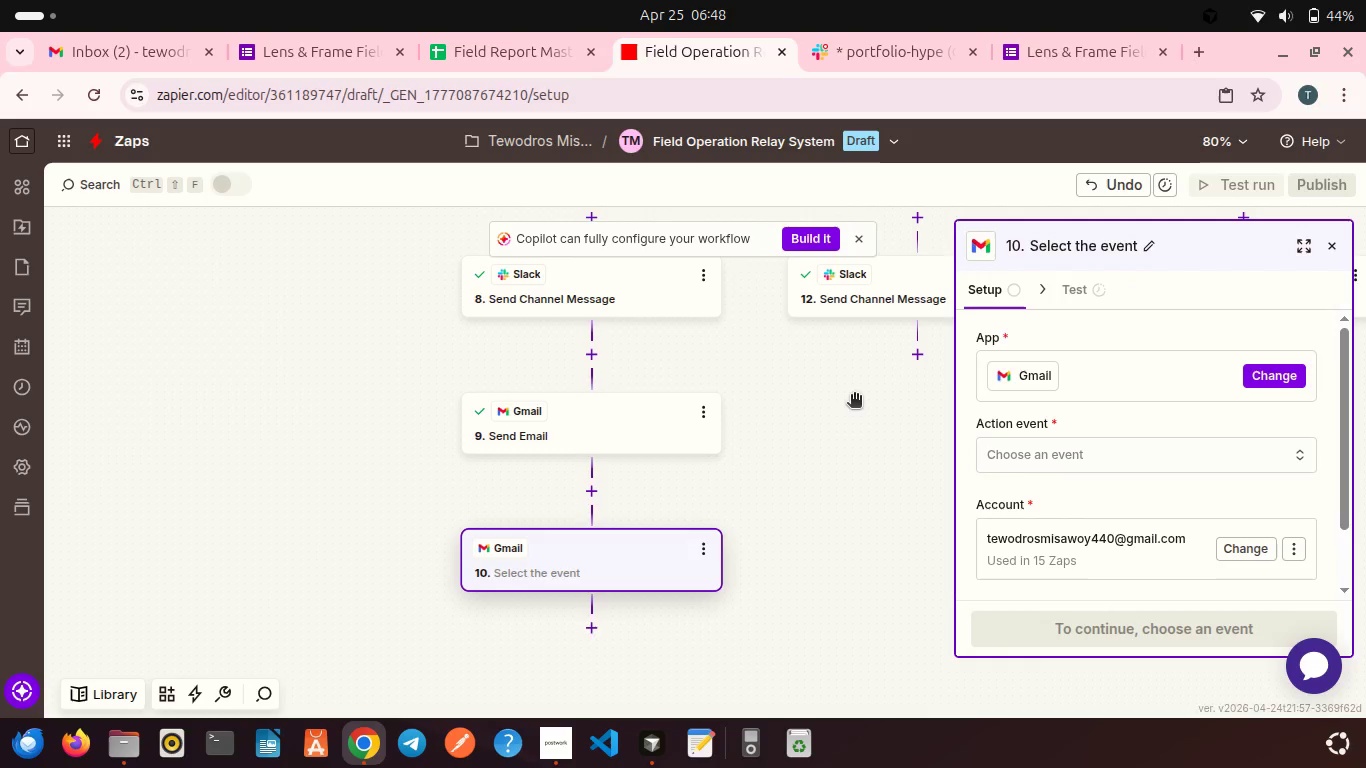 
left_click([1059, 463])
 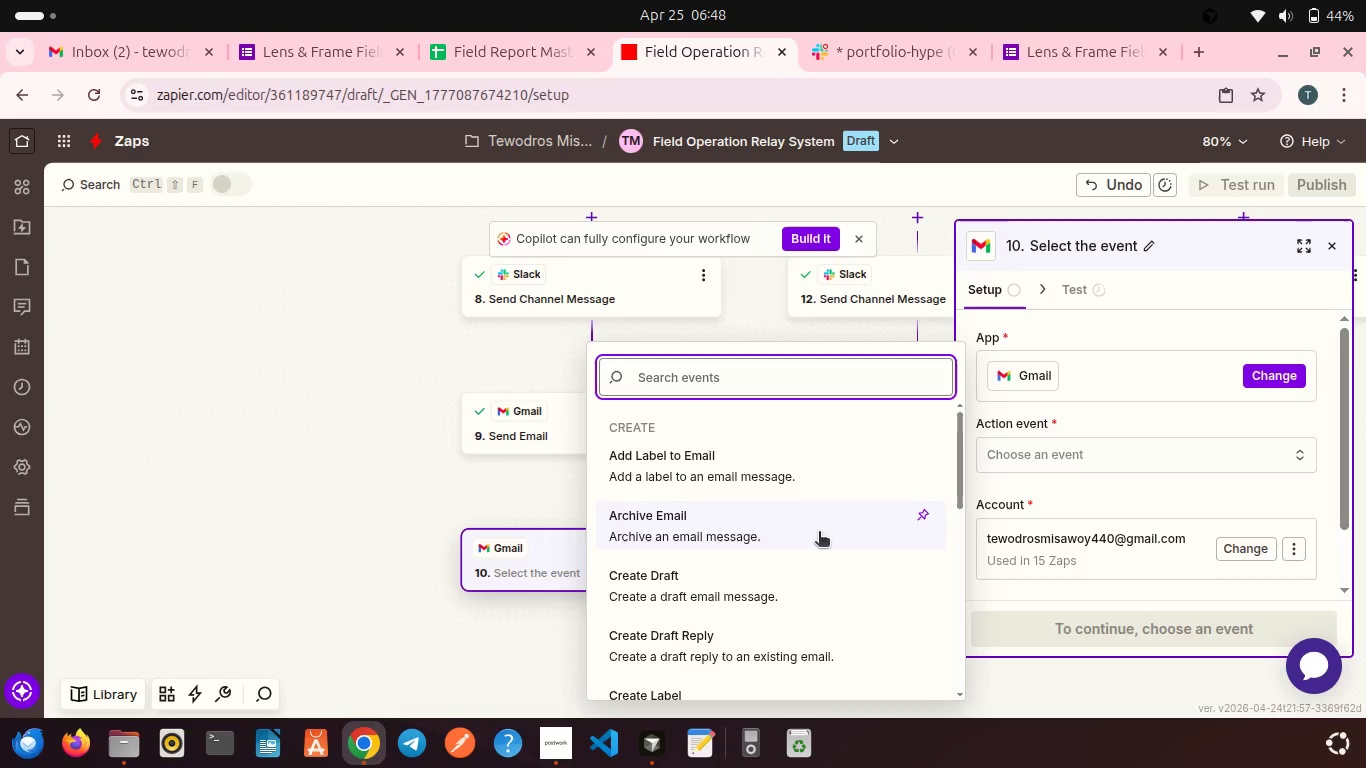 
scroll: coordinate [819, 533], scroll_direction: down, amount: 4.0
 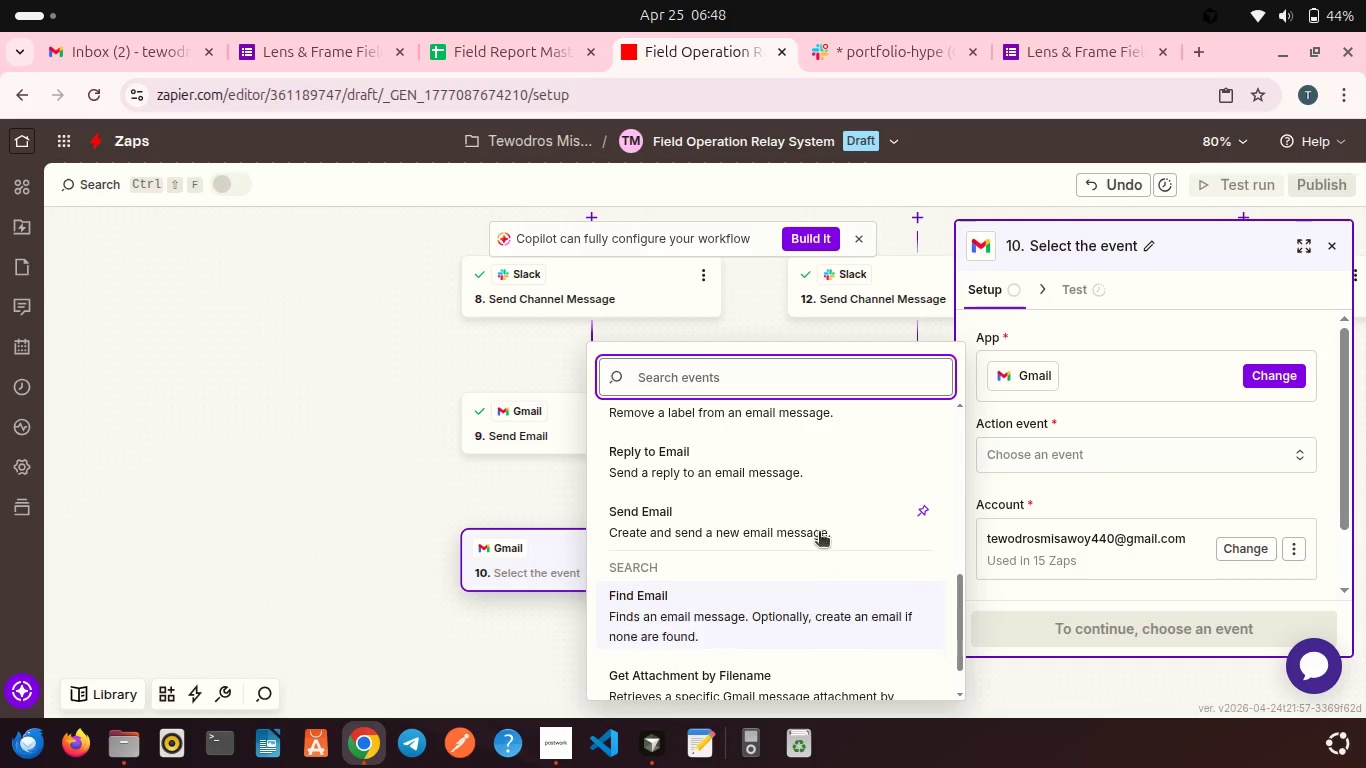 
left_click([733, 533])
 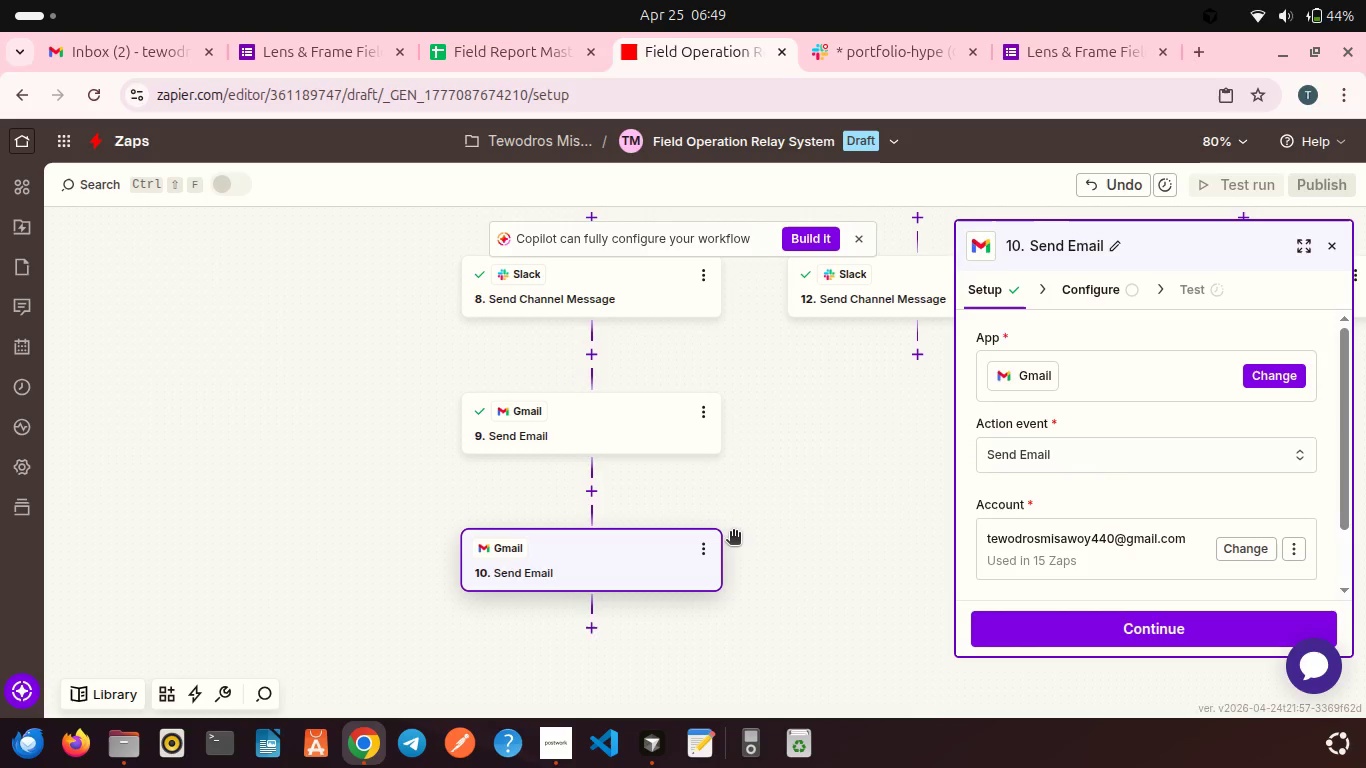 
wait(9.72)
 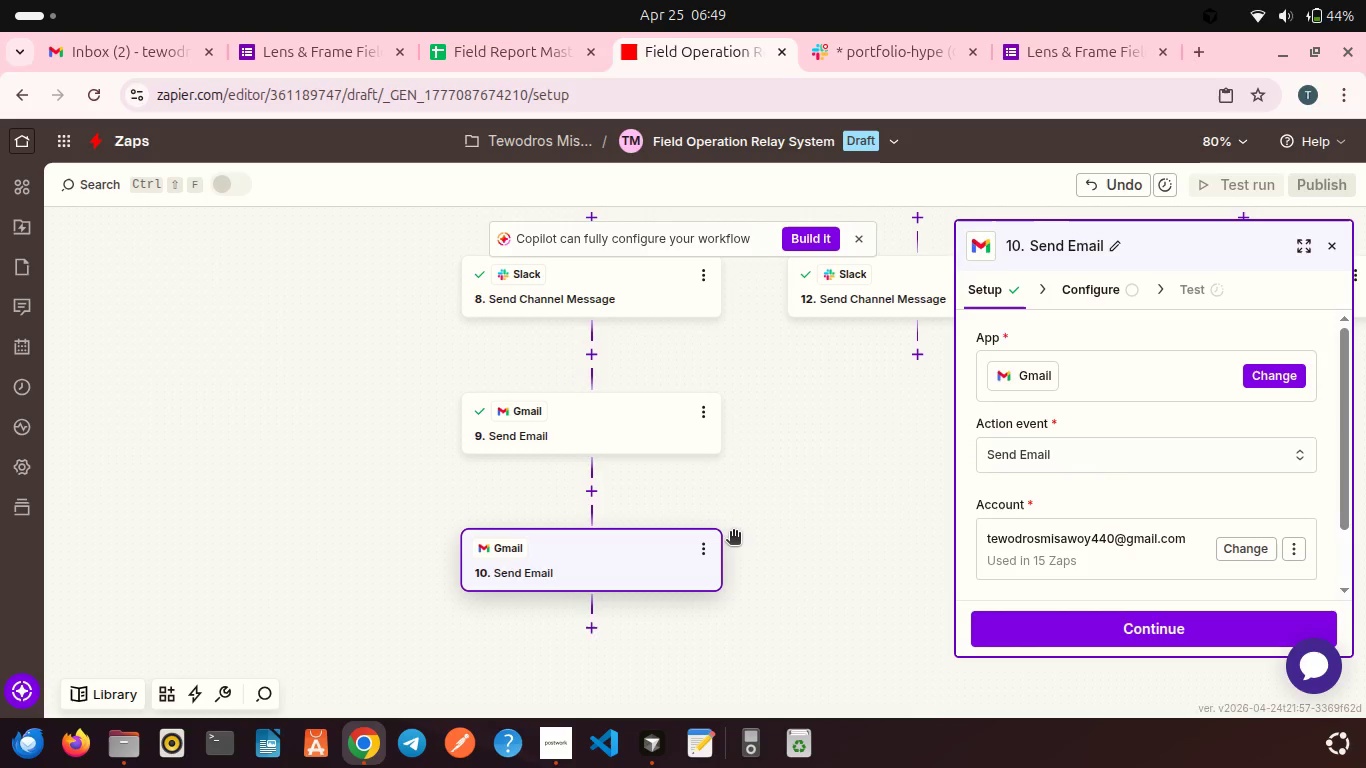 
left_click([1140, 621])
 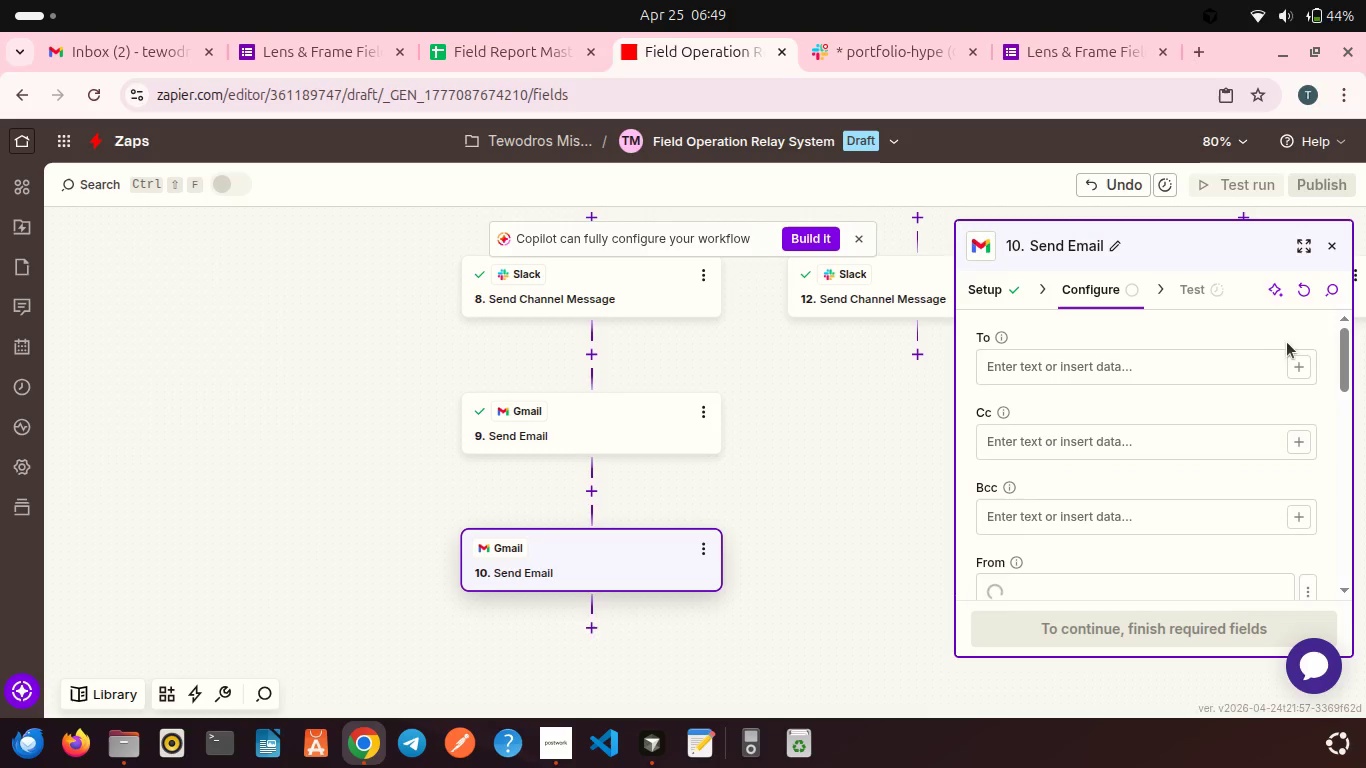 
left_click([1292, 367])
 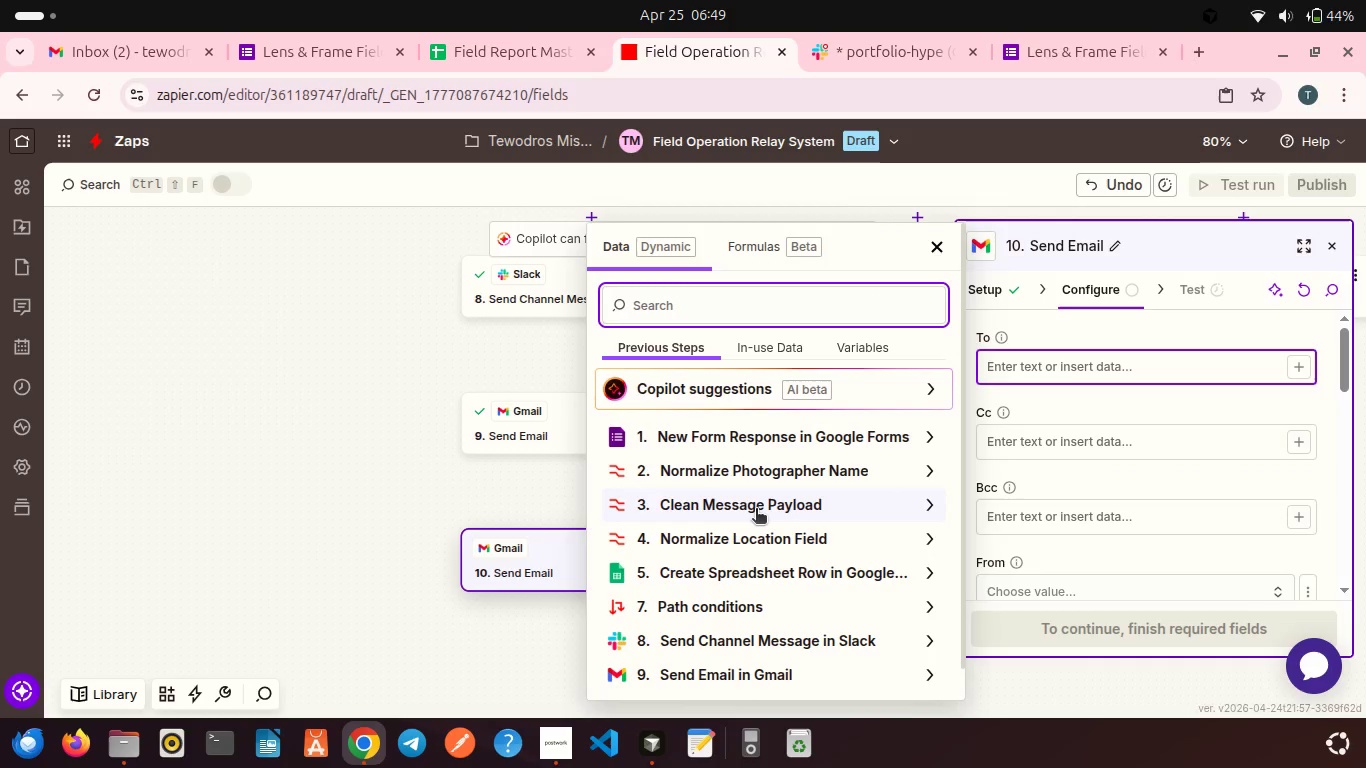 
left_click([728, 472])
 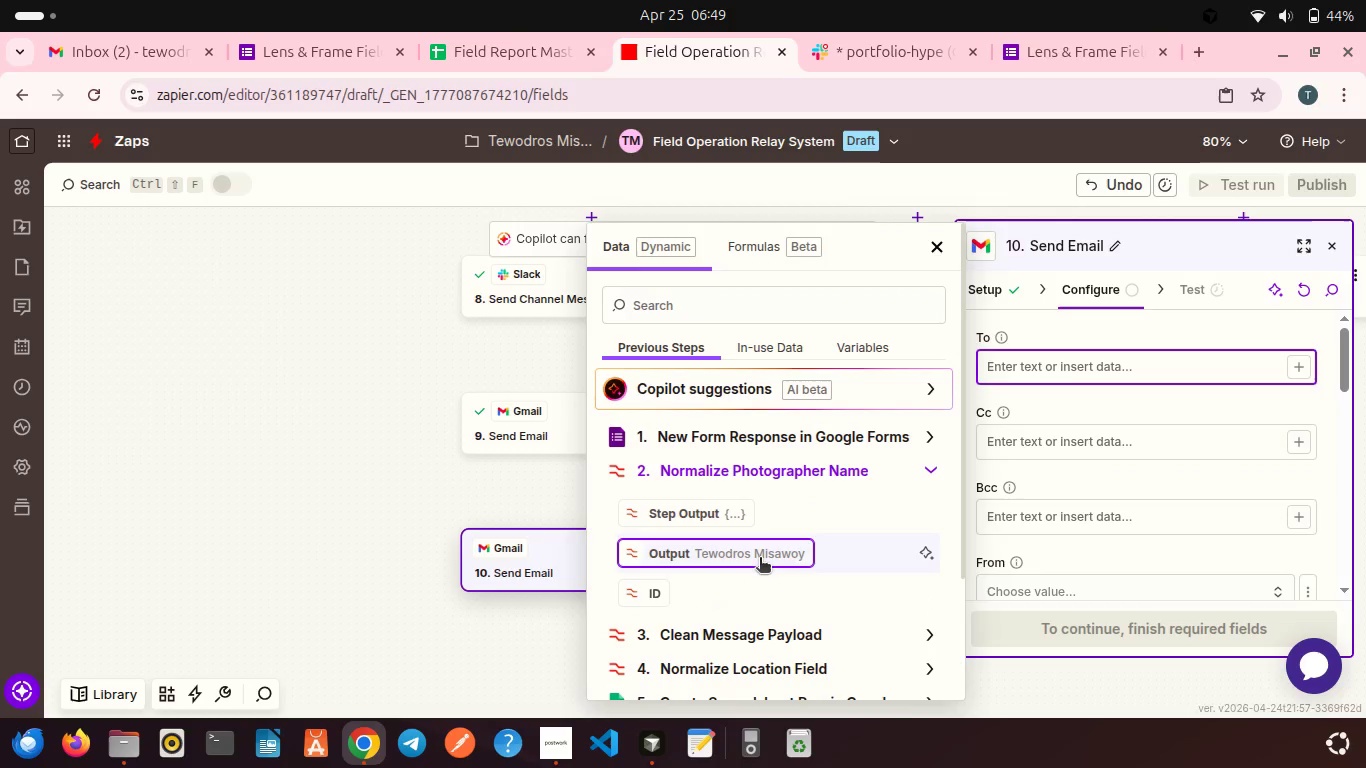 
left_click([760, 559])
 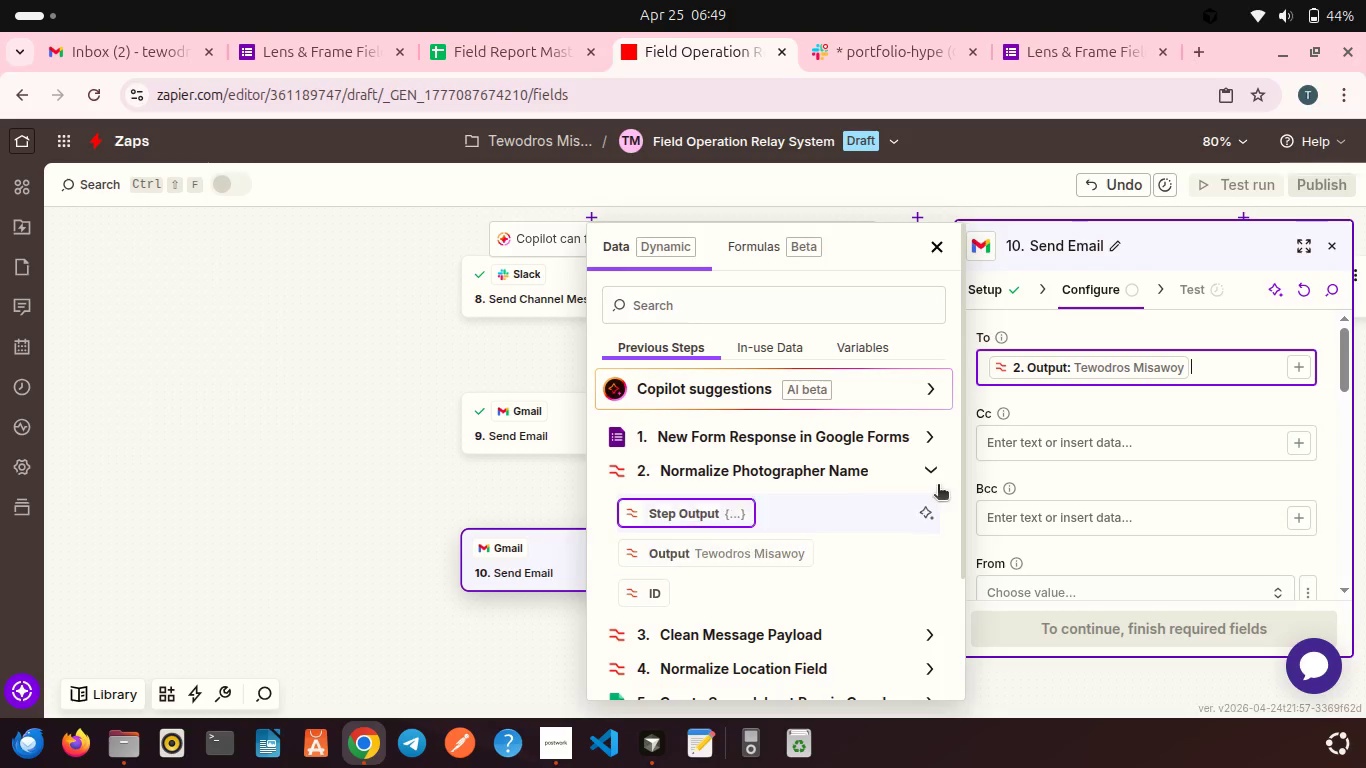 
left_click([764, 542])
 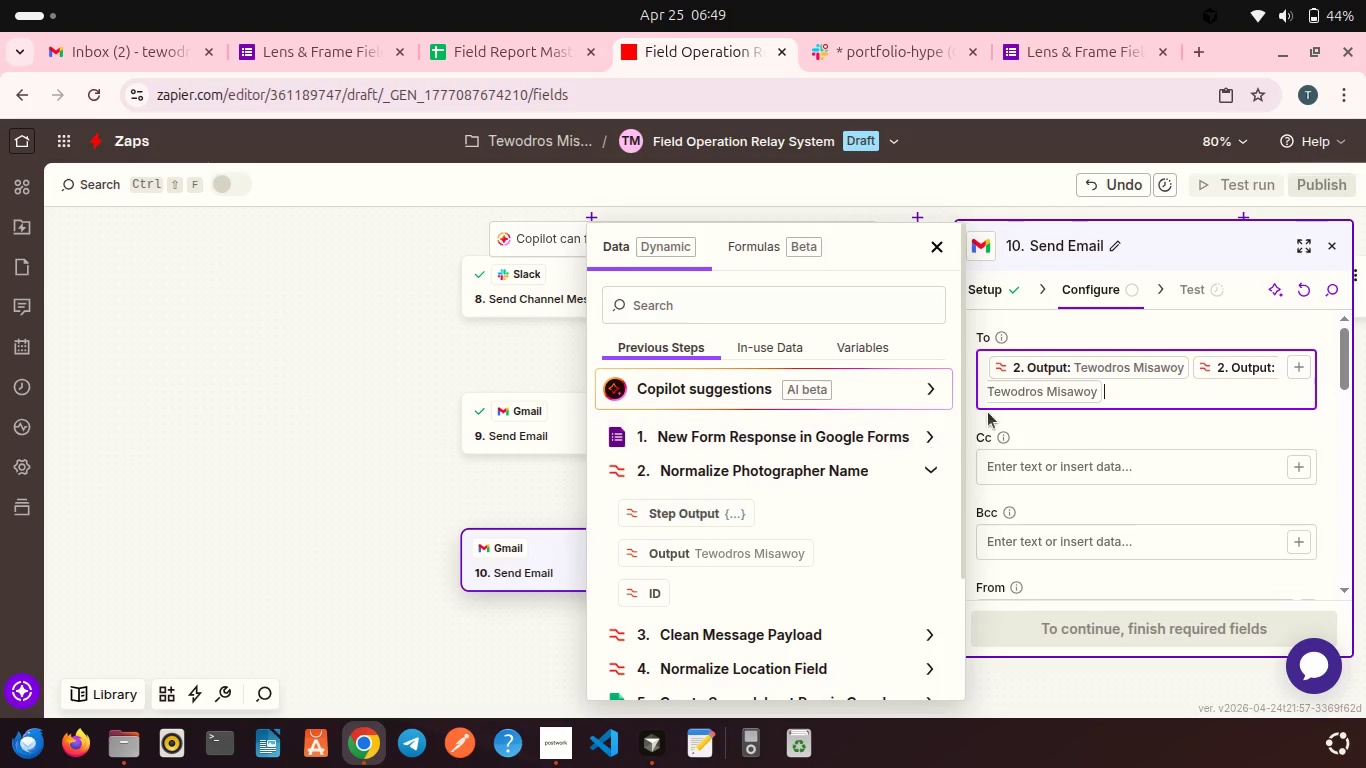 
key(Backspace)
 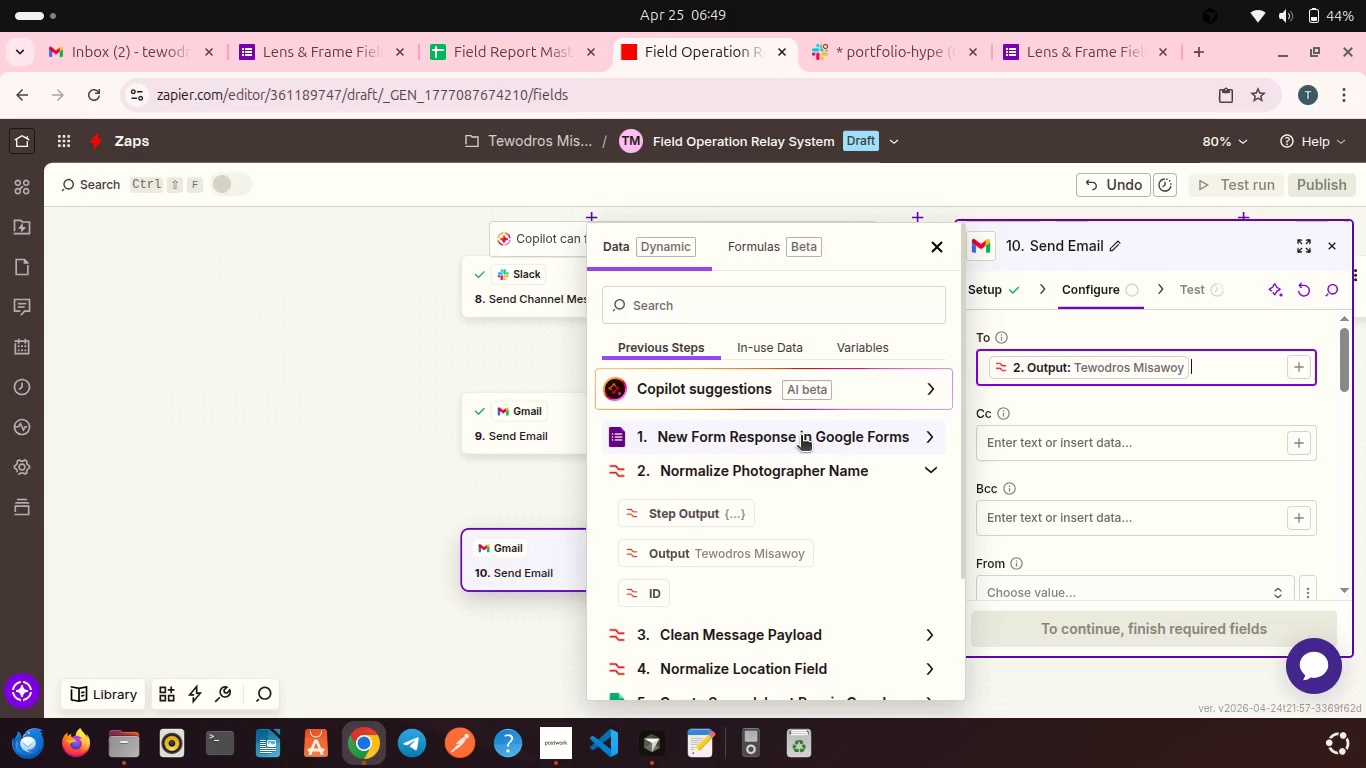 
left_click([815, 486])
 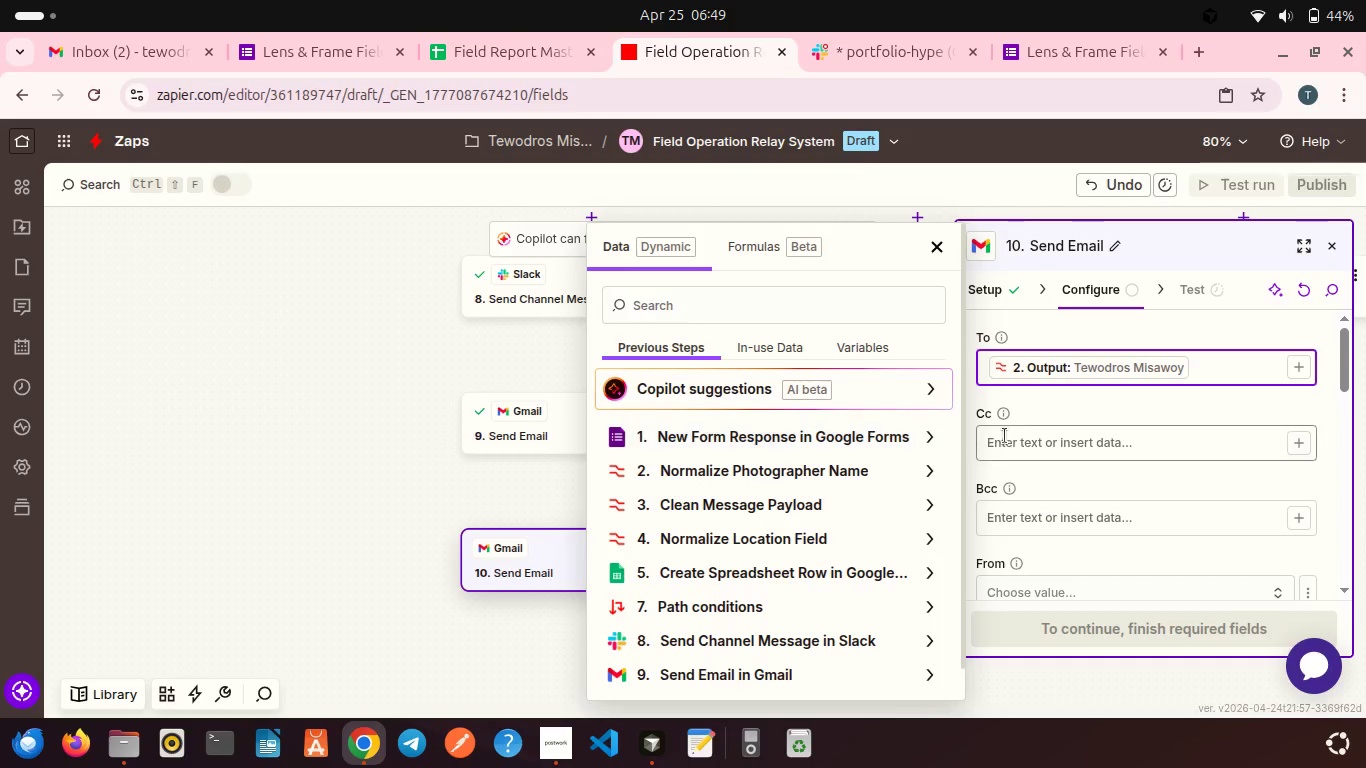 
key(Backspace)
 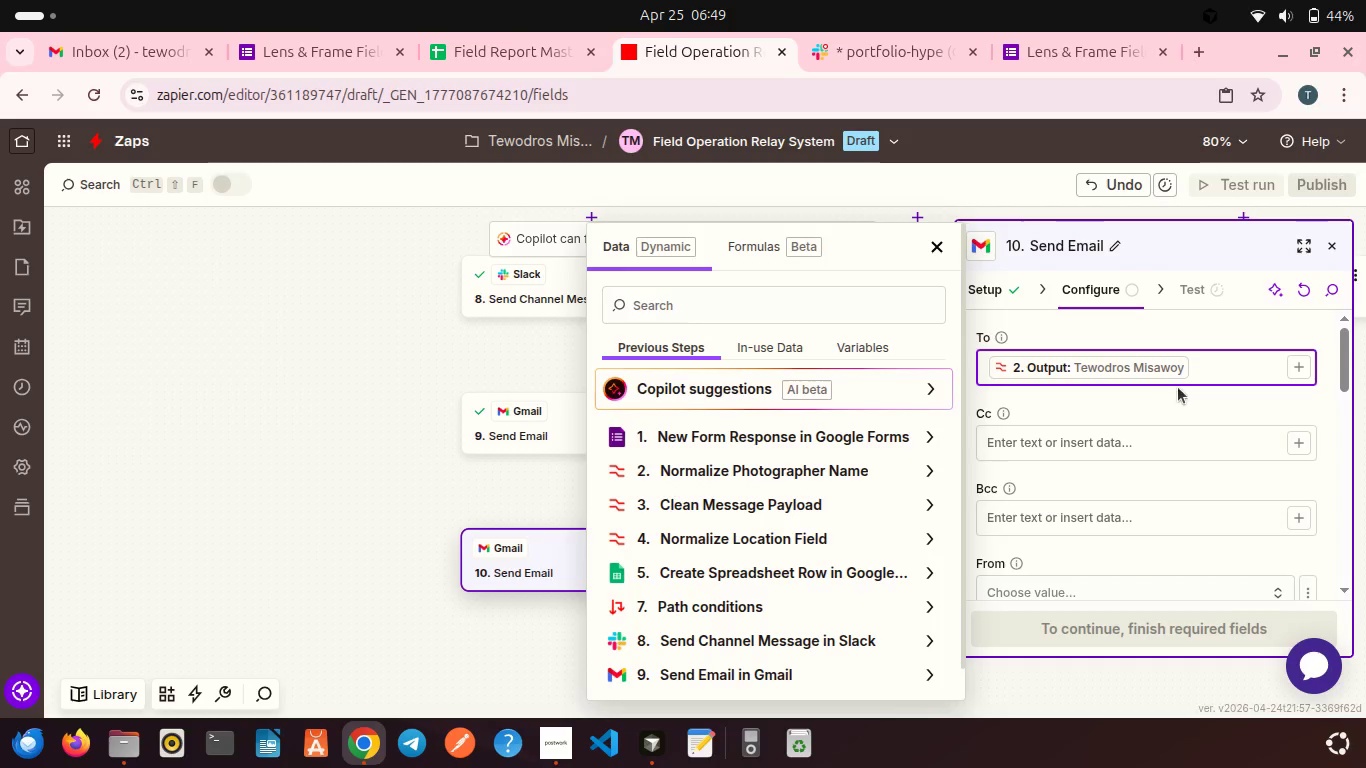 
left_click([1205, 359])
 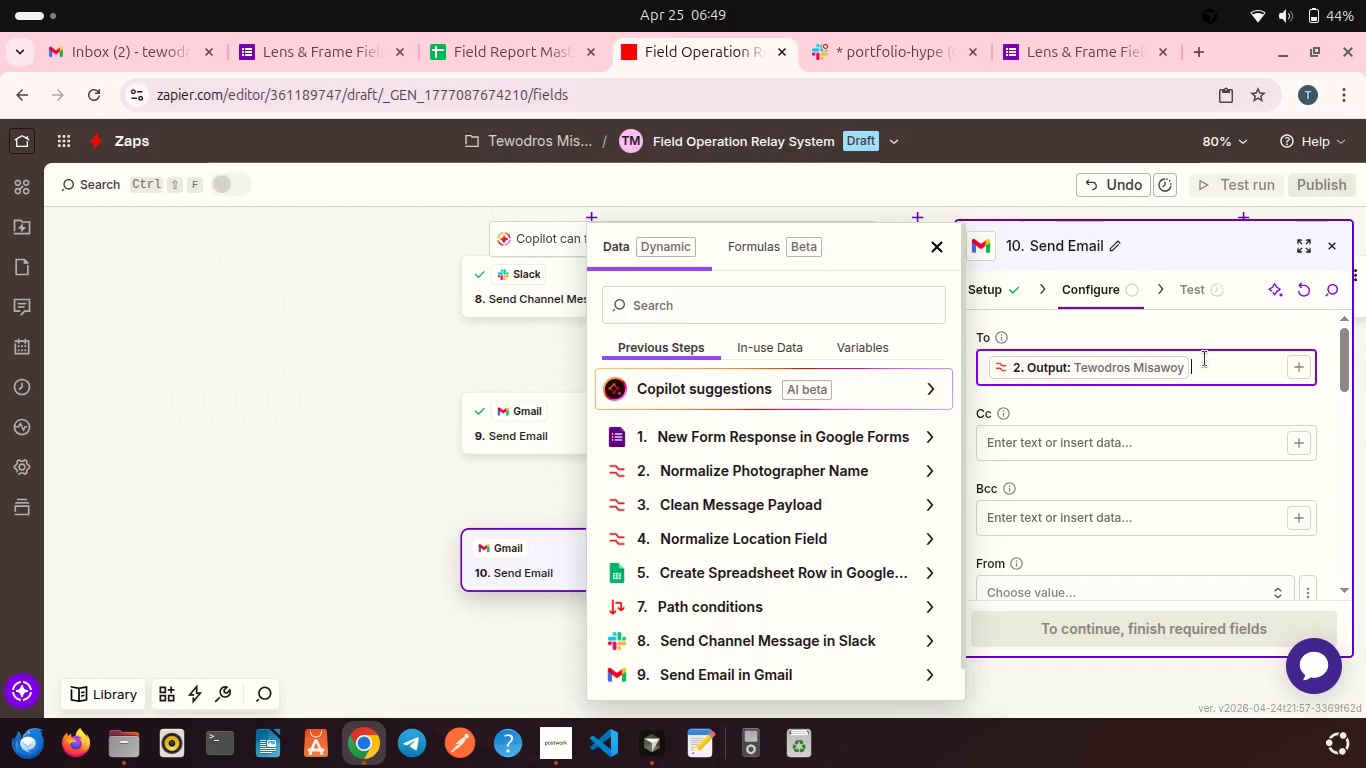 
key(Backspace)
 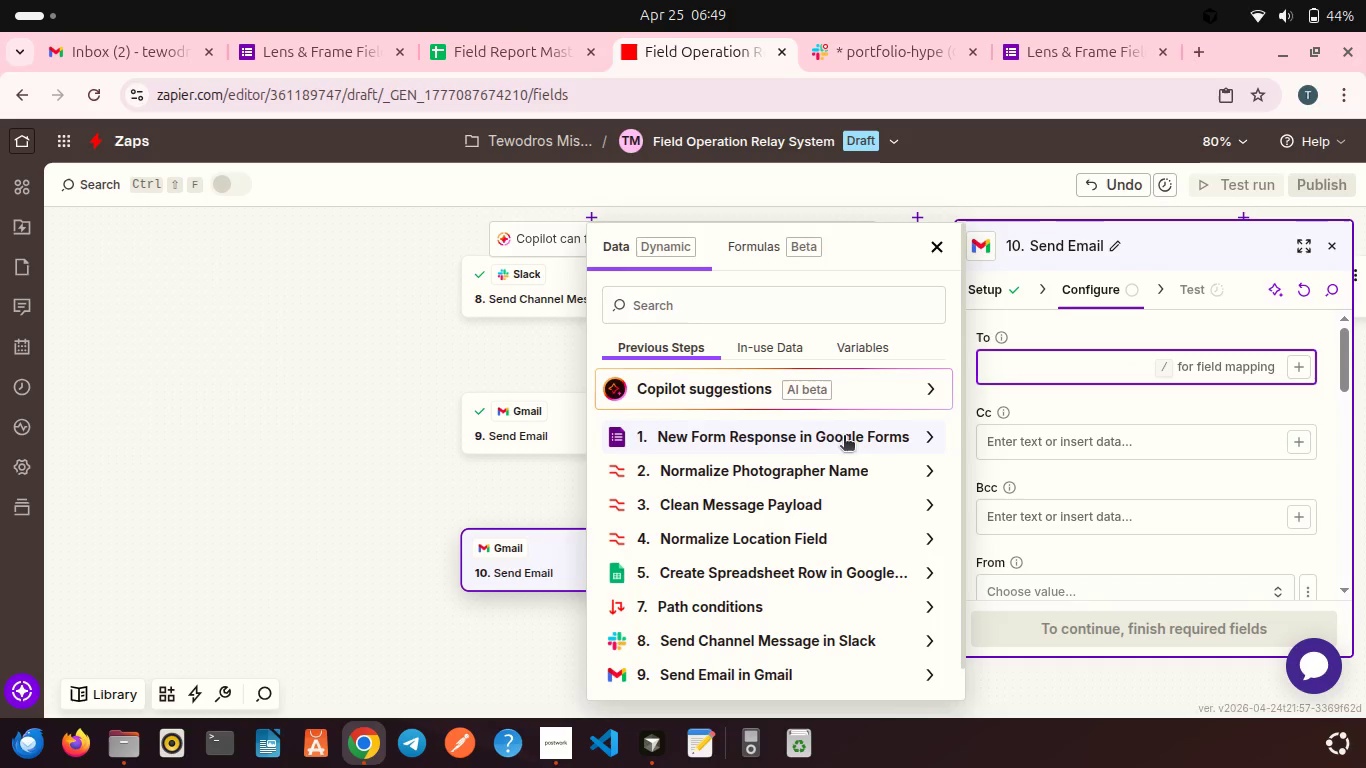 
left_click([829, 433])
 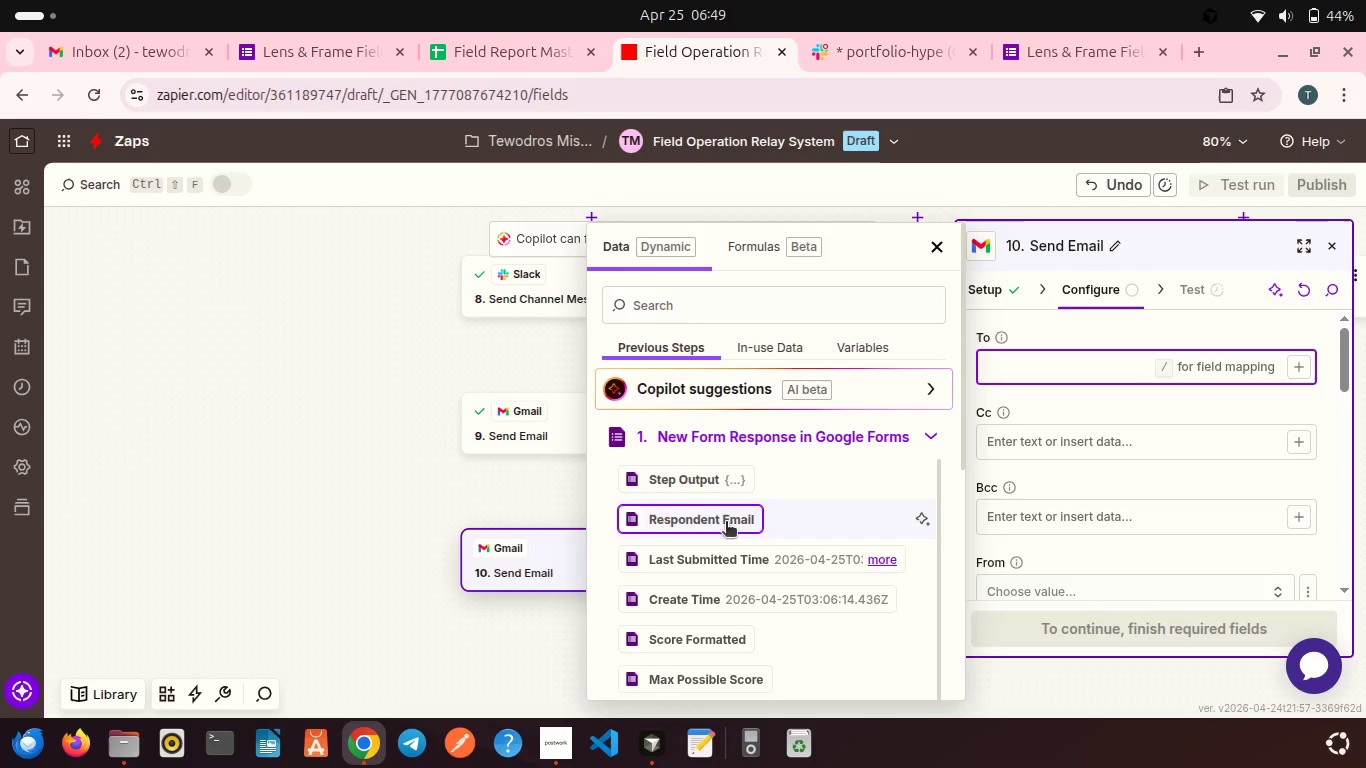 
scroll: coordinate [767, 551], scroll_direction: down, amount: 2.0
 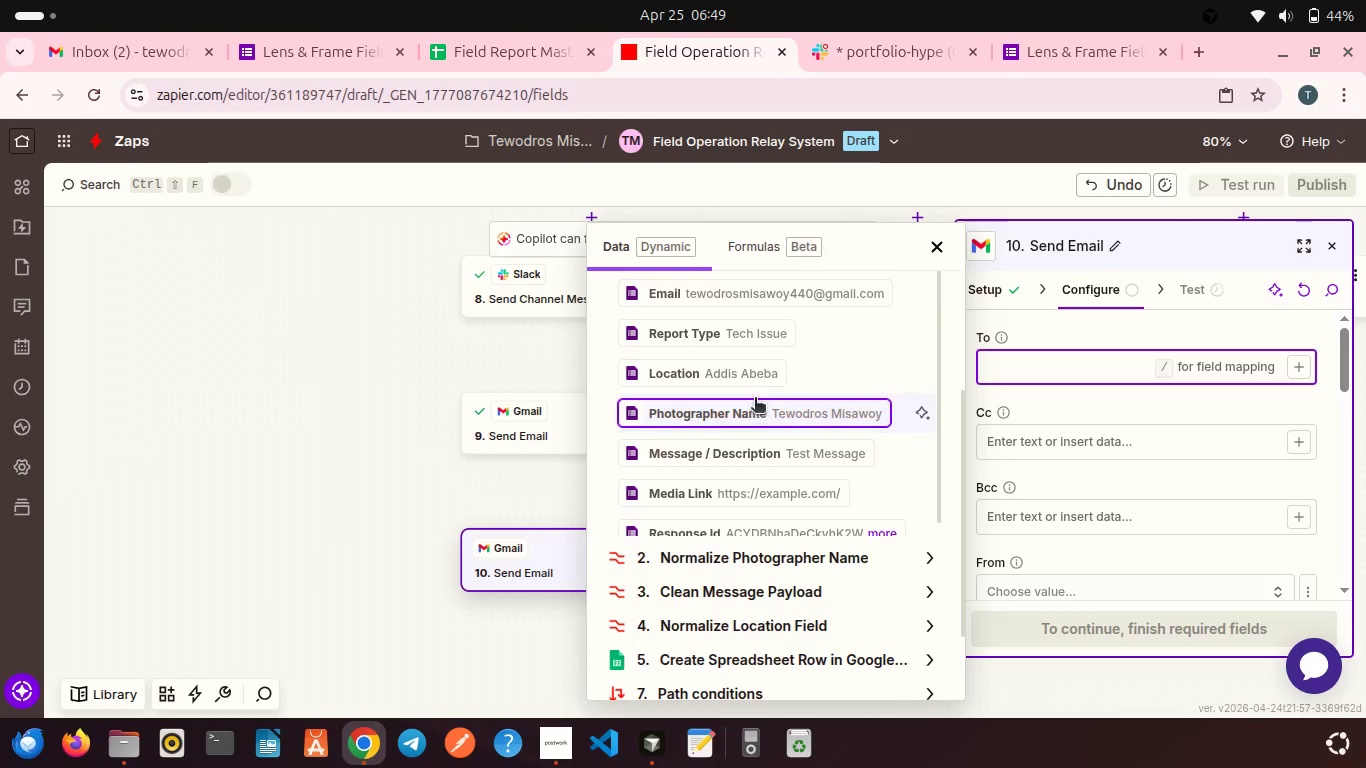 
left_click([726, 294])
 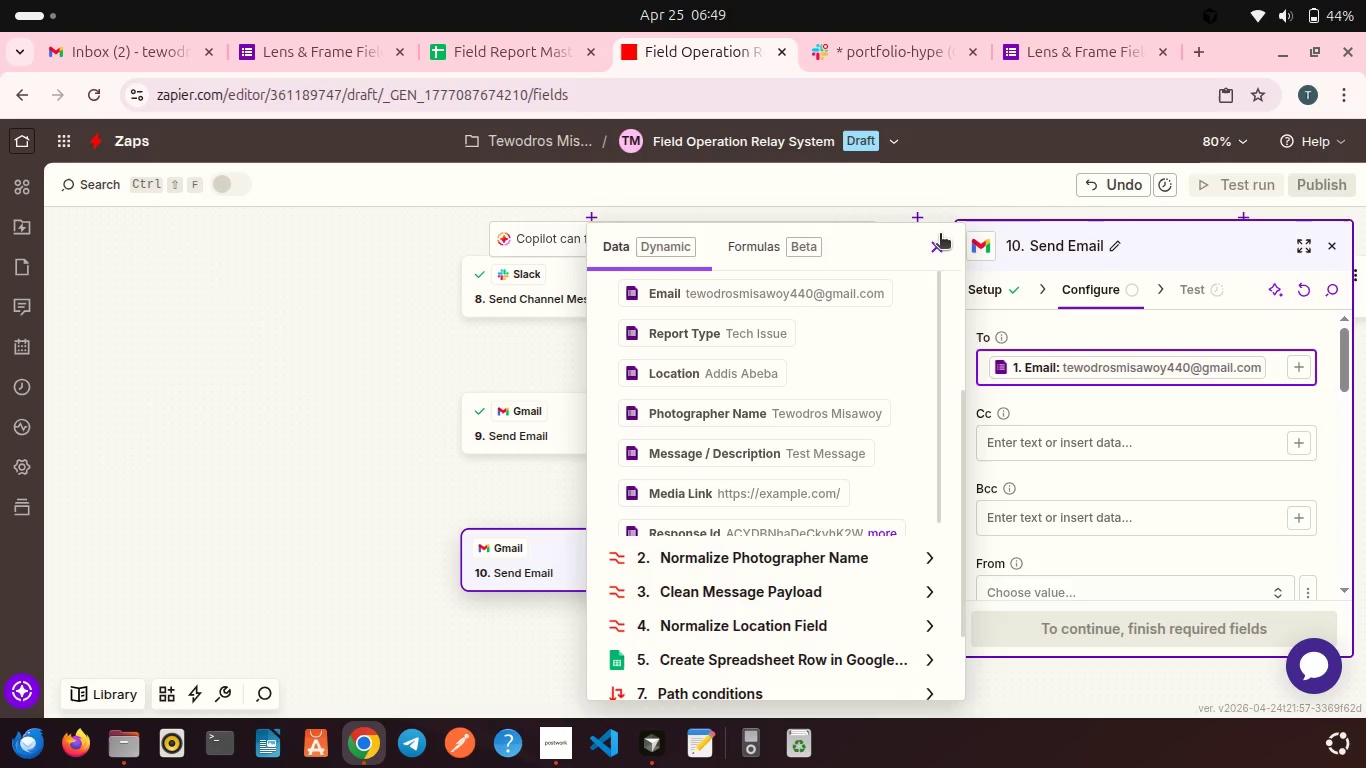 
left_click([938, 243])
 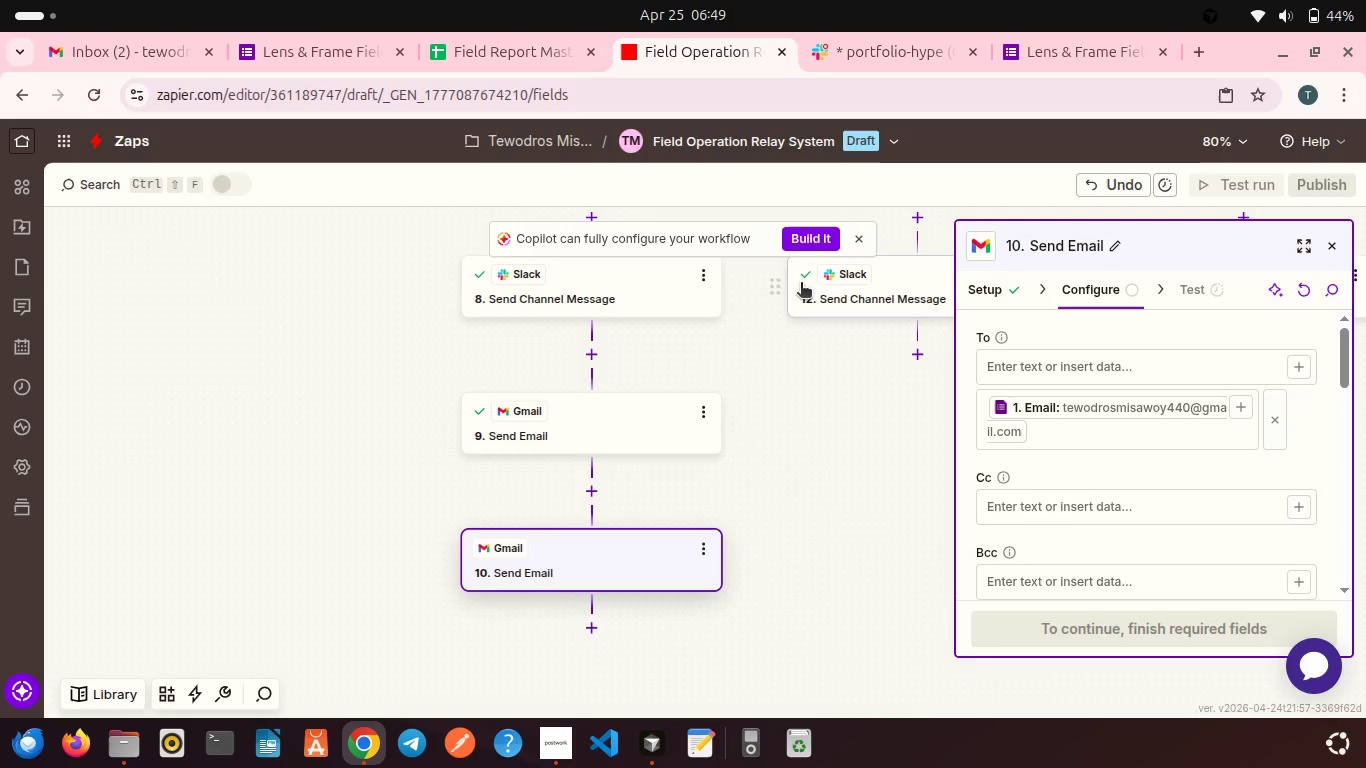 
scroll: coordinate [801, 284], scroll_direction: up, amount: 2.0
 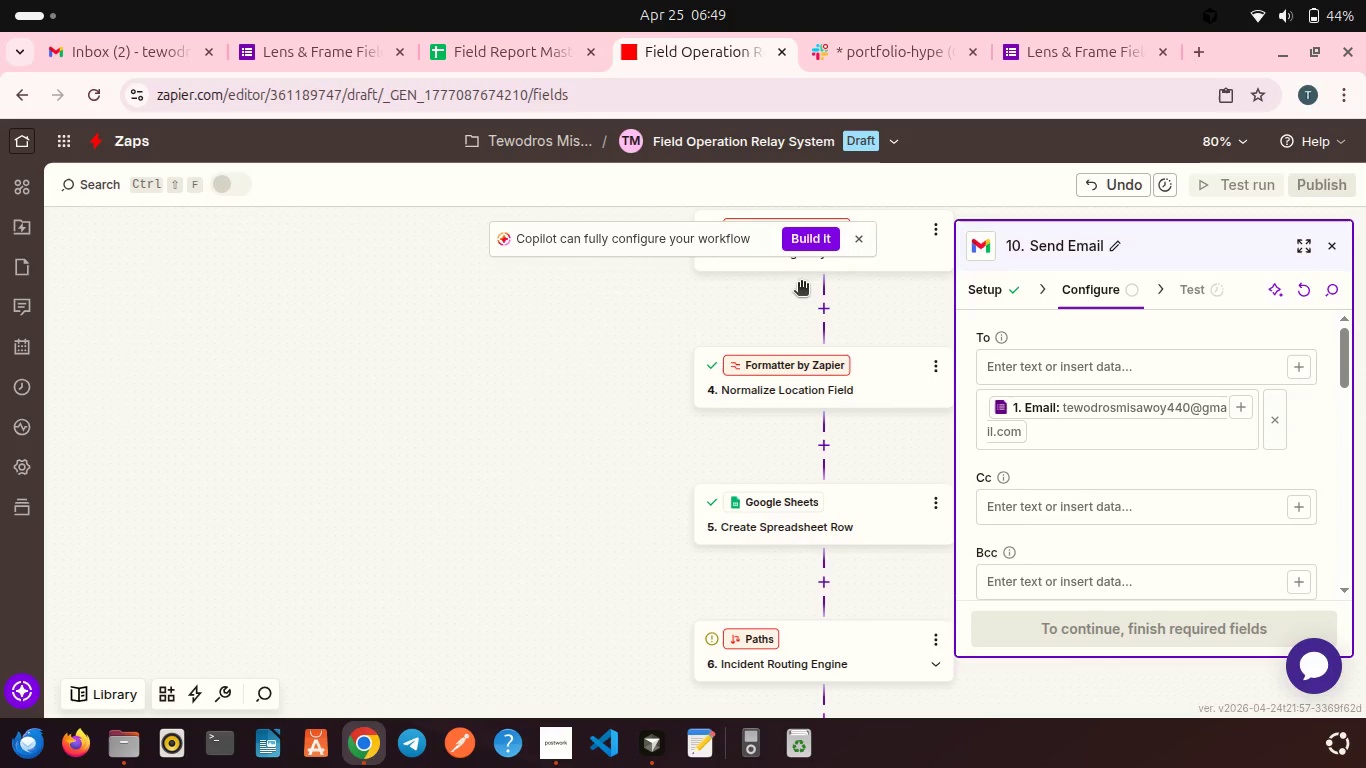 
scroll: coordinate [1066, 457], scroll_direction: down, amount: 11.0
 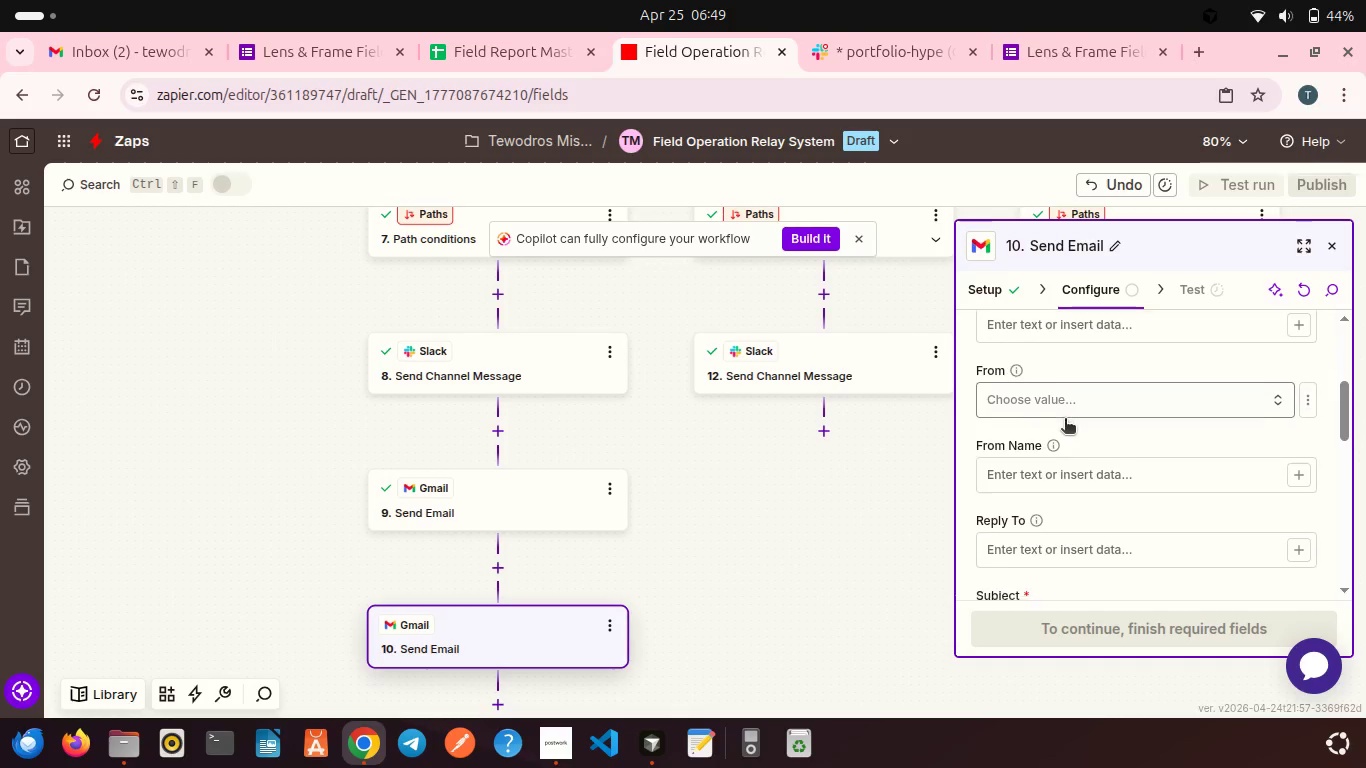 
wait(5.4)
 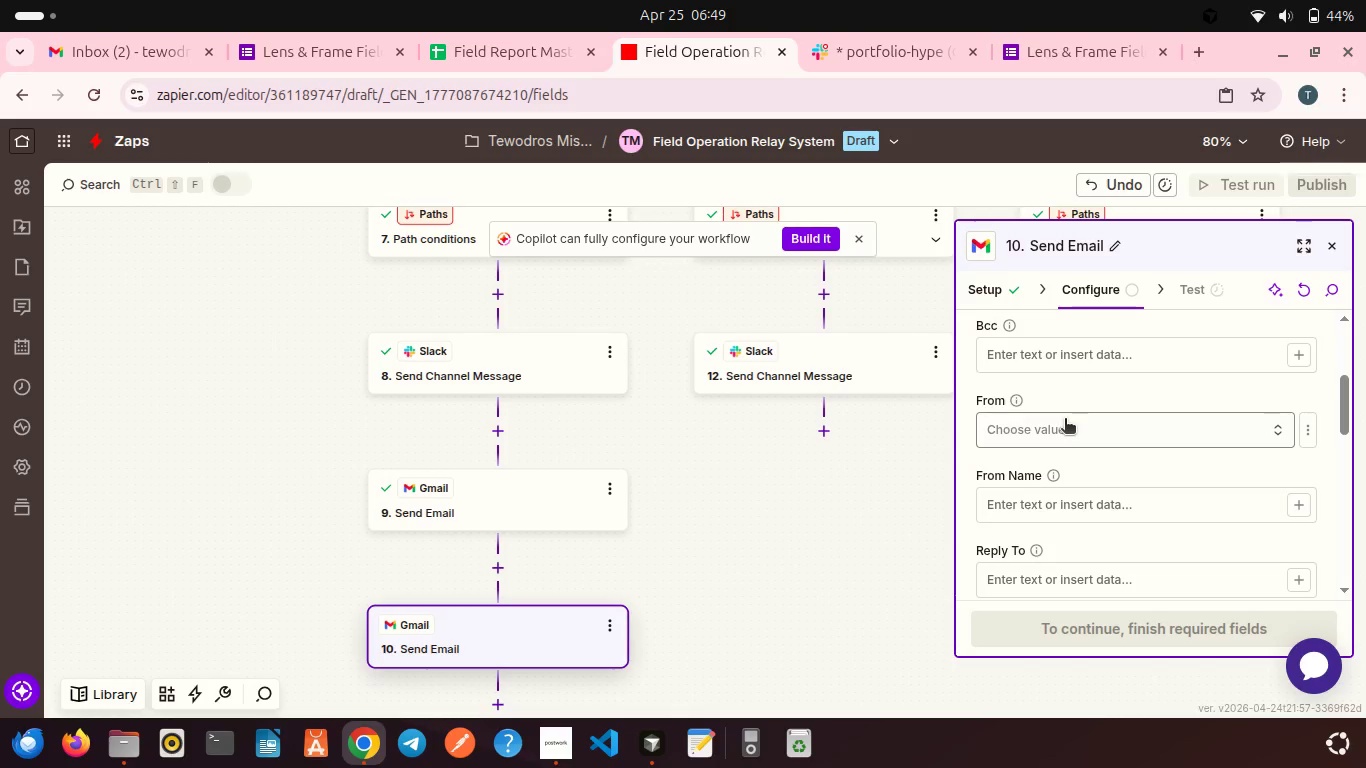 
scroll: coordinate [1098, 471], scroll_direction: down, amount: 2.0
 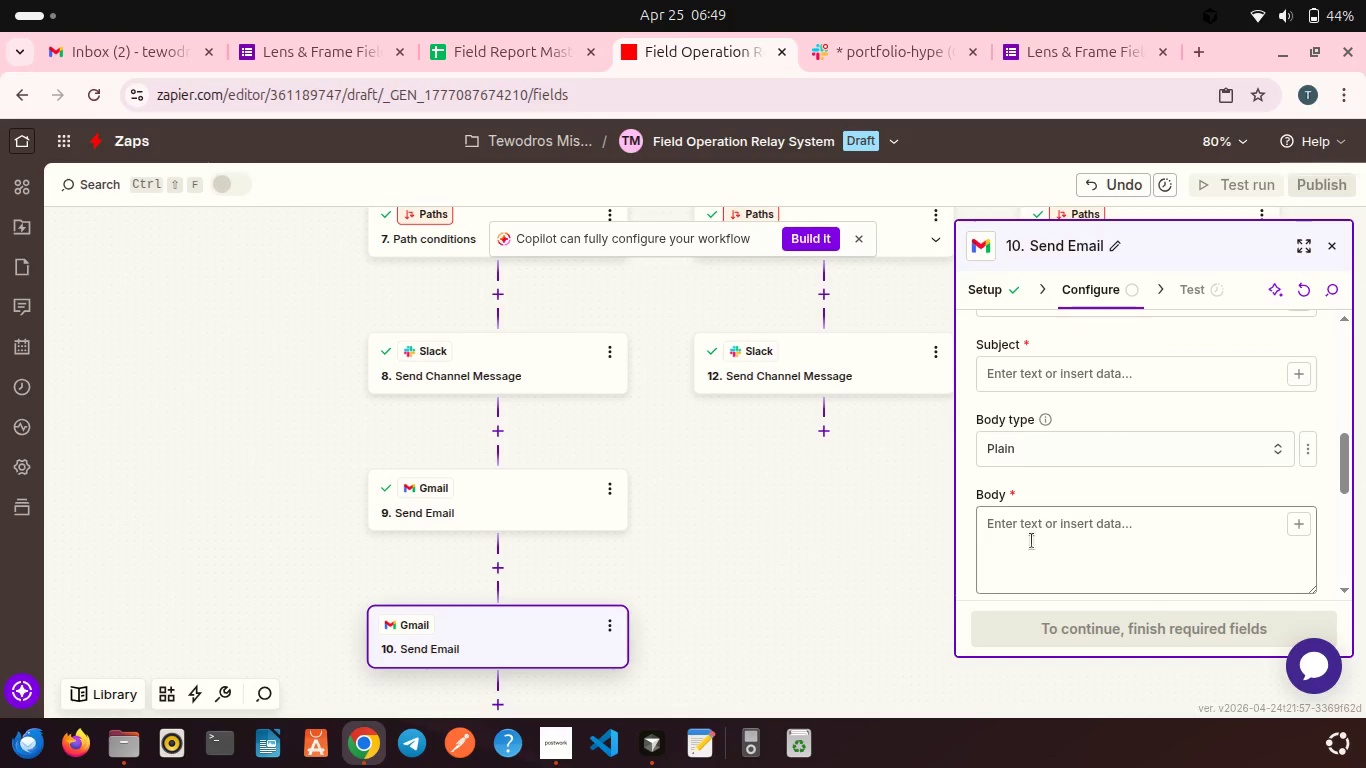 
left_click([1031, 541])
 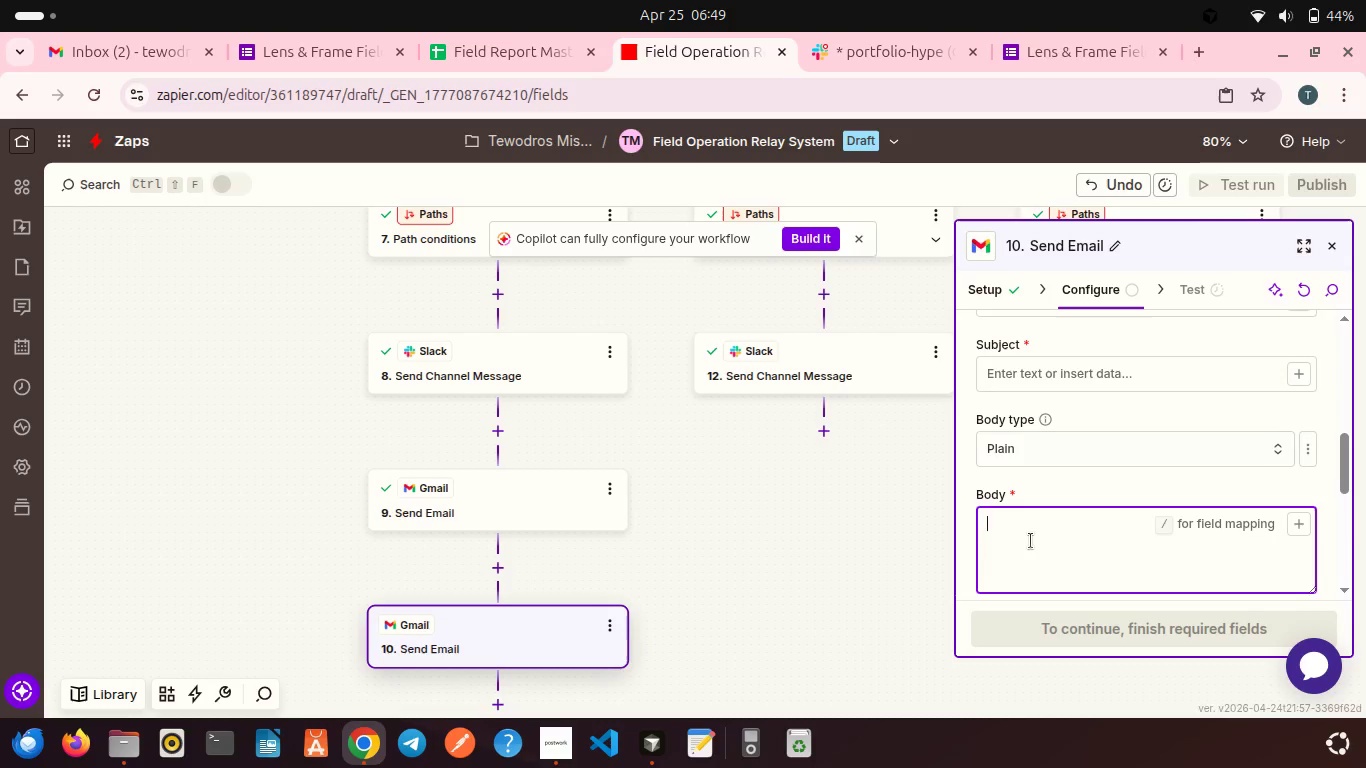 
type(Hi )
 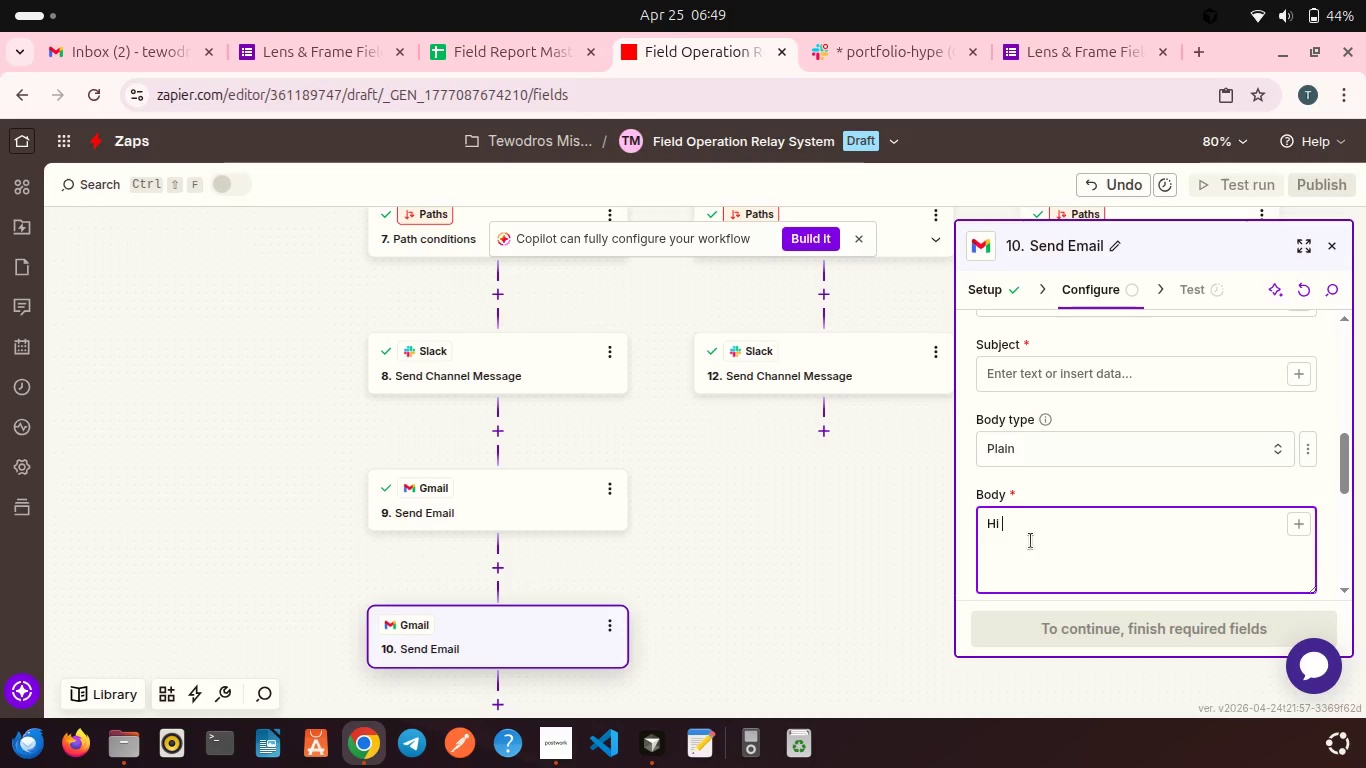 
wait(5.1)
 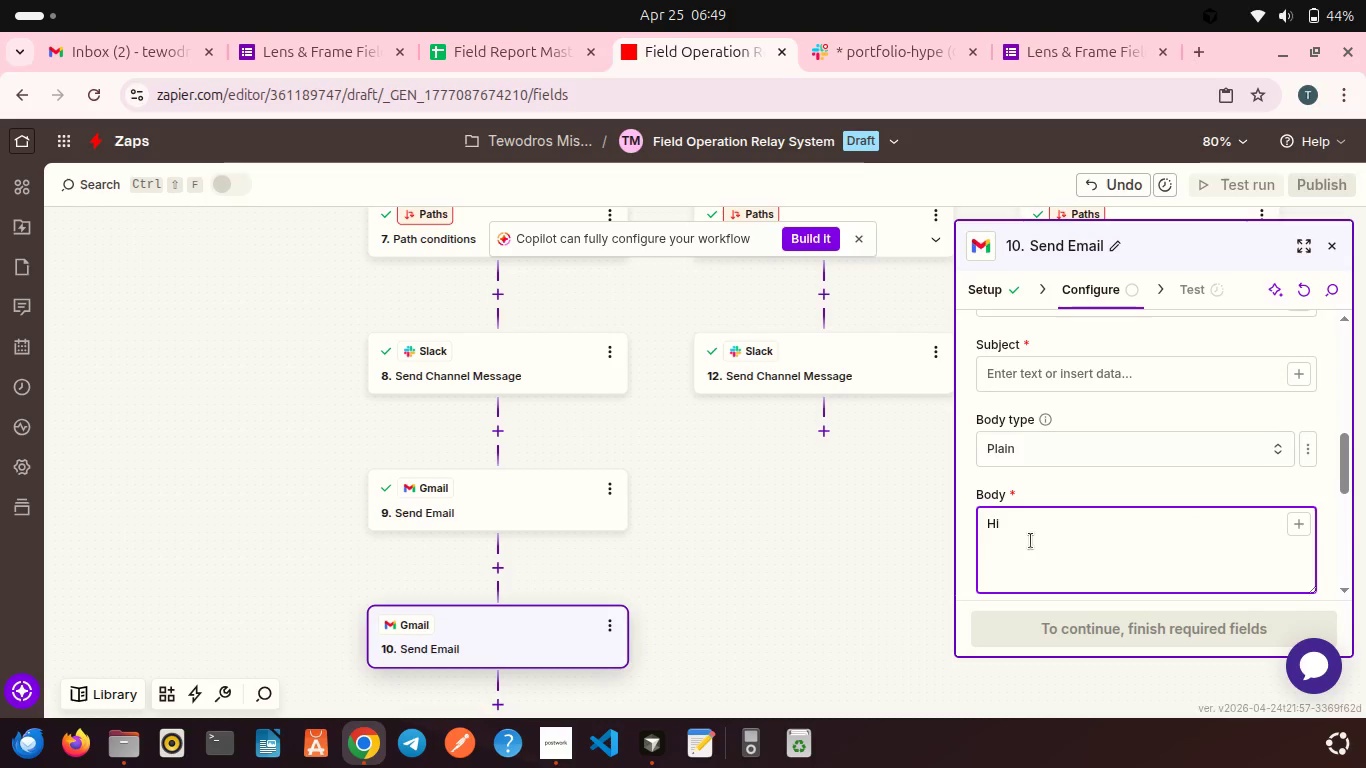 
left_click([1298, 522])
 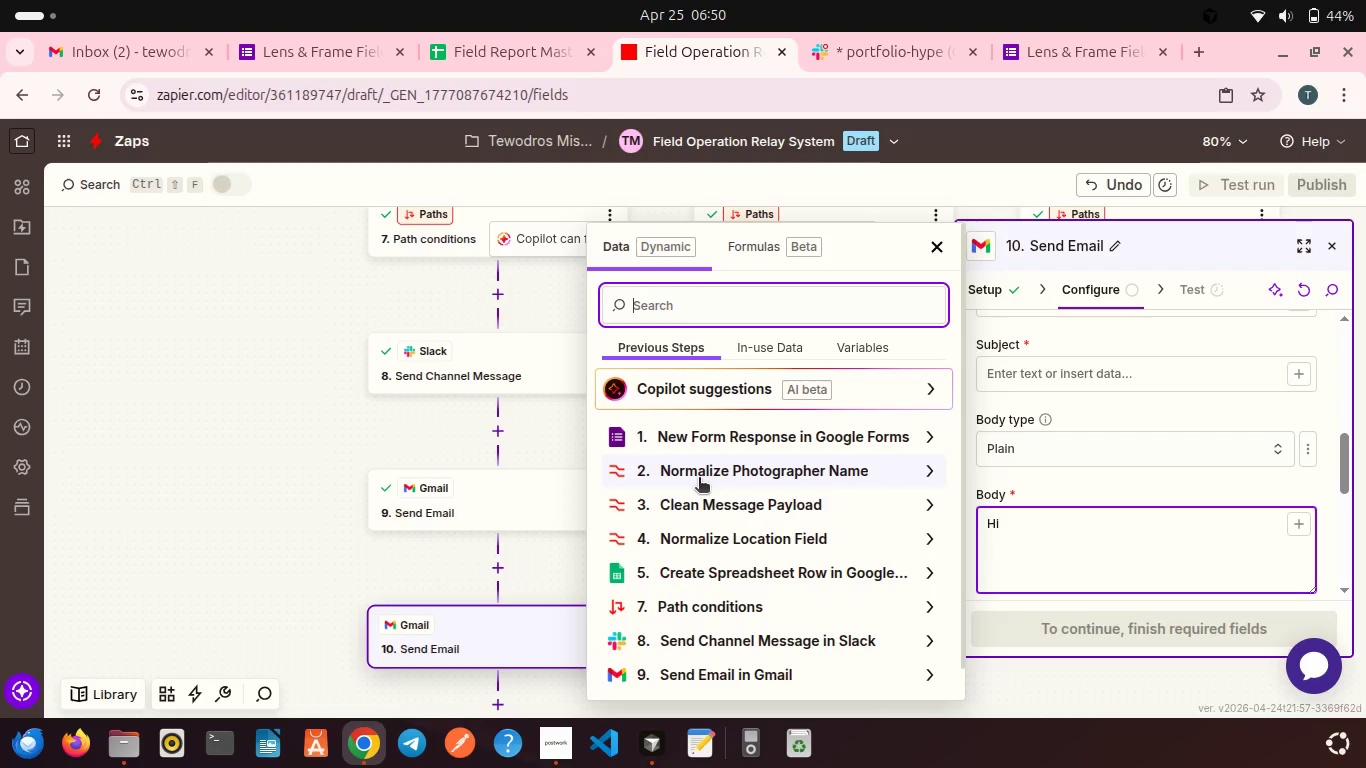 
wait(5.82)
 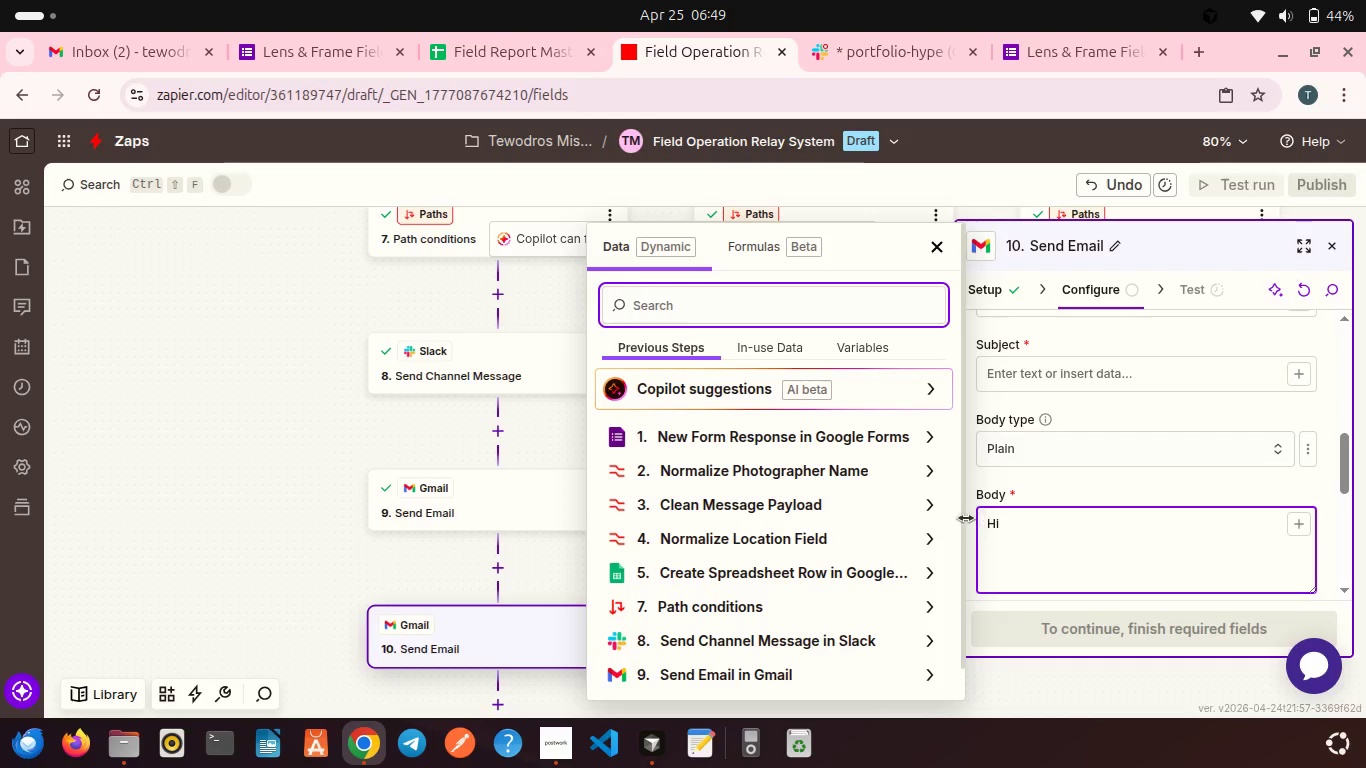 
left_click([708, 479])
 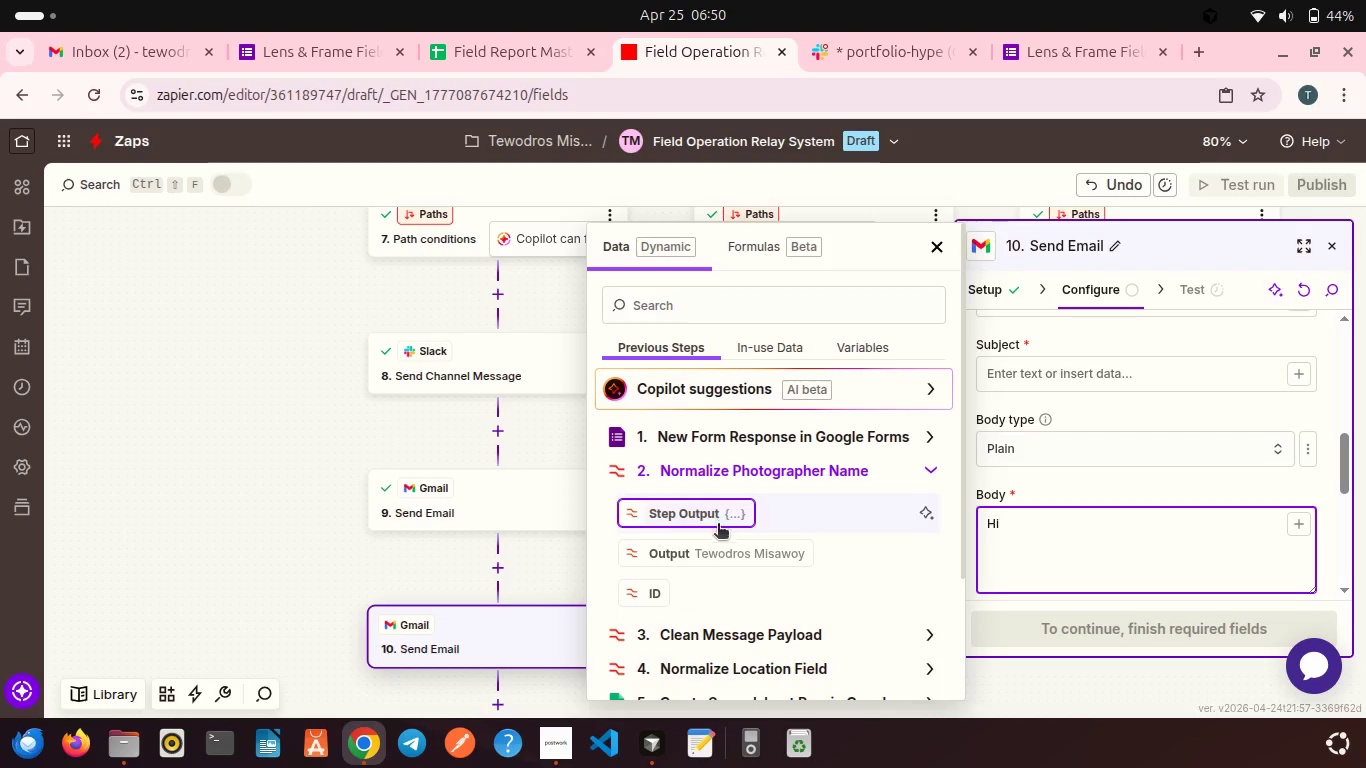 
left_click([719, 545])
 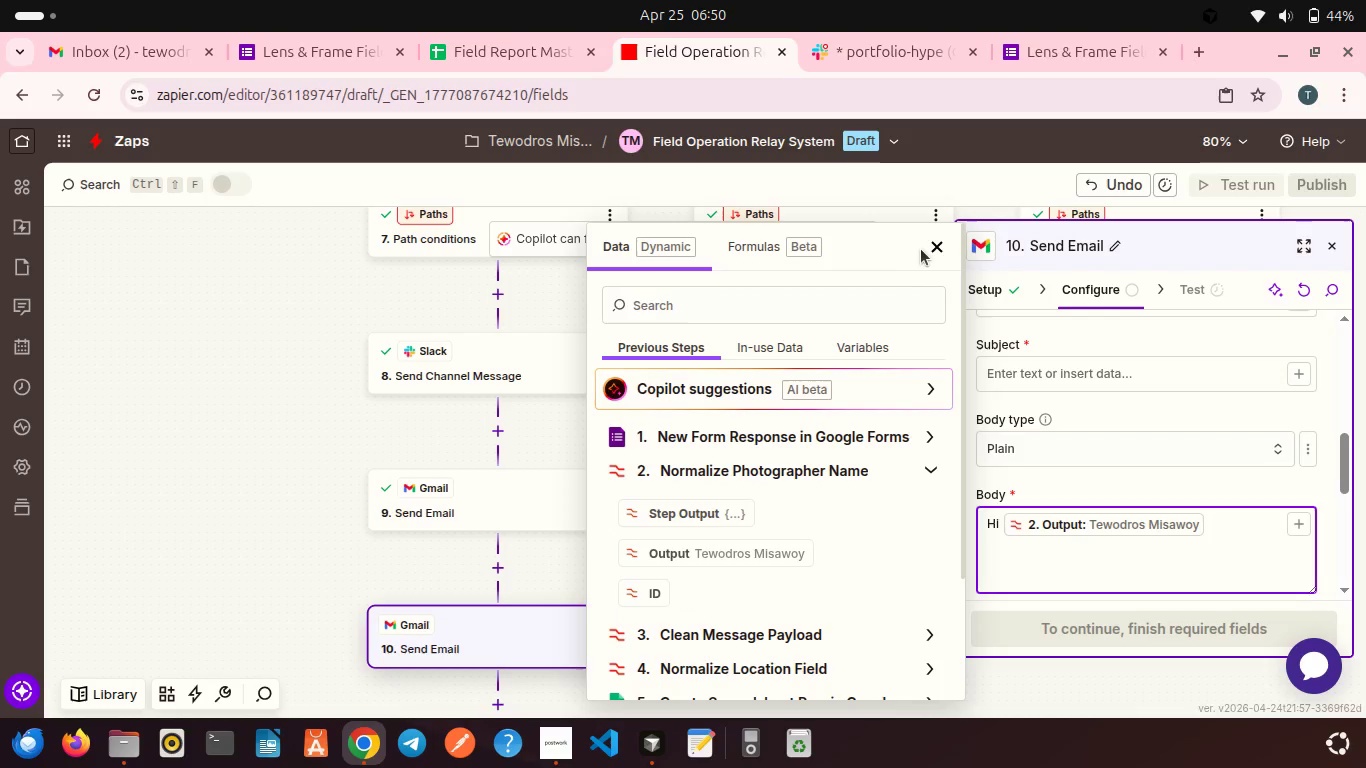 
left_click([935, 243])
 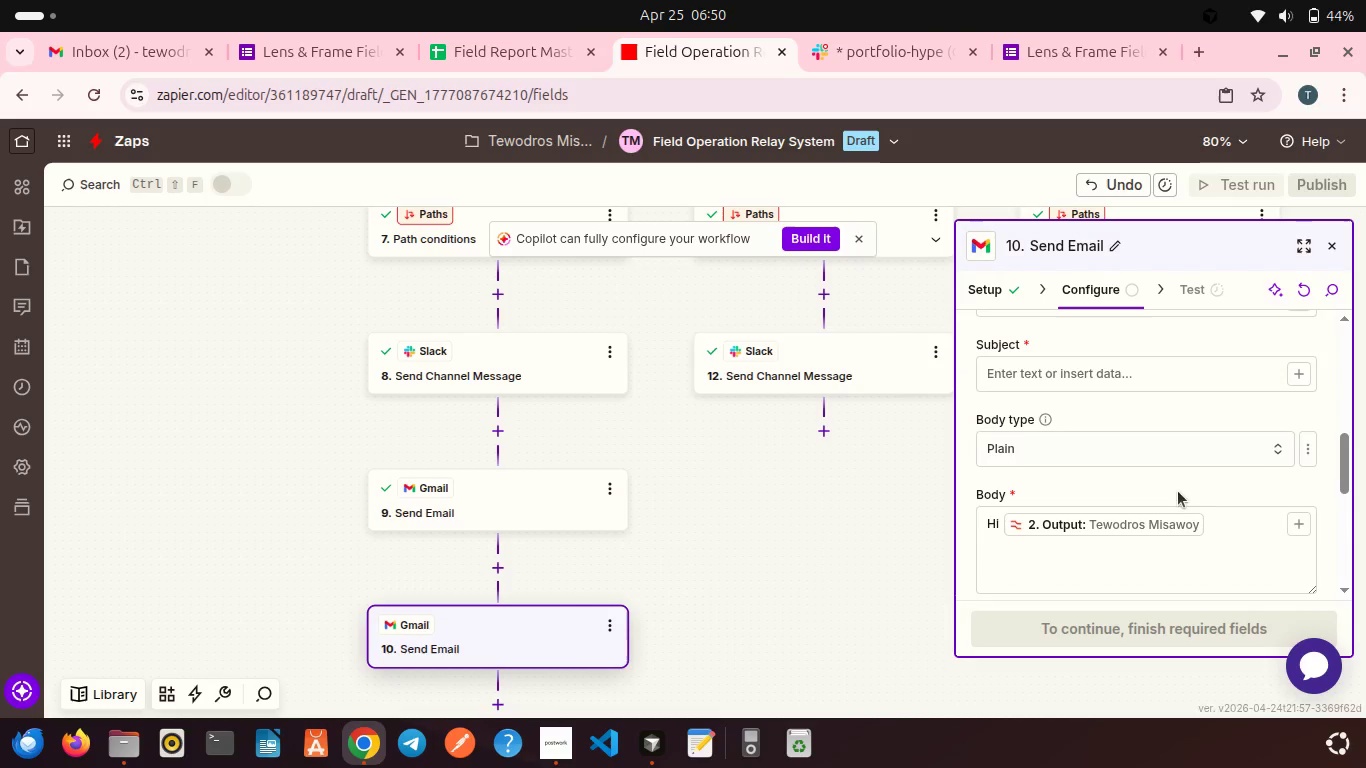 
left_click([1217, 522])
 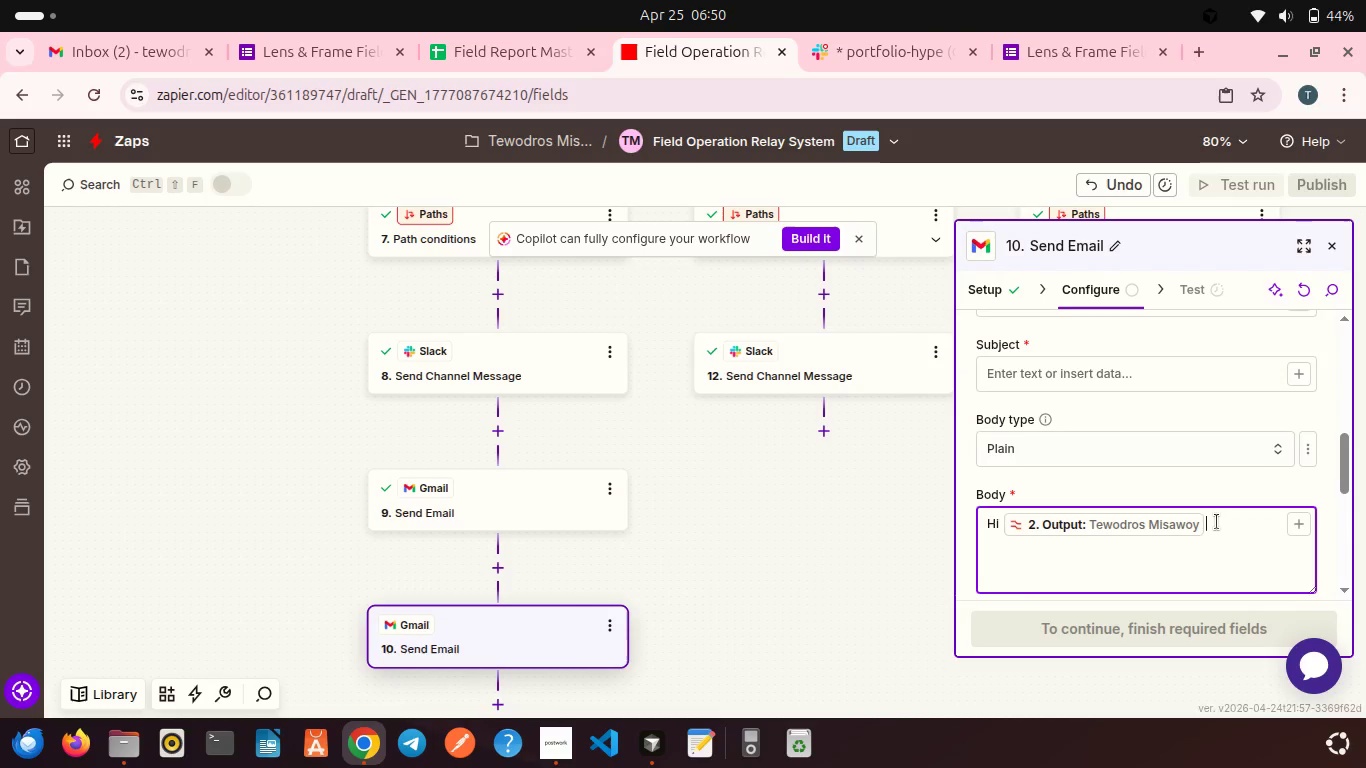 
key(Comma)
 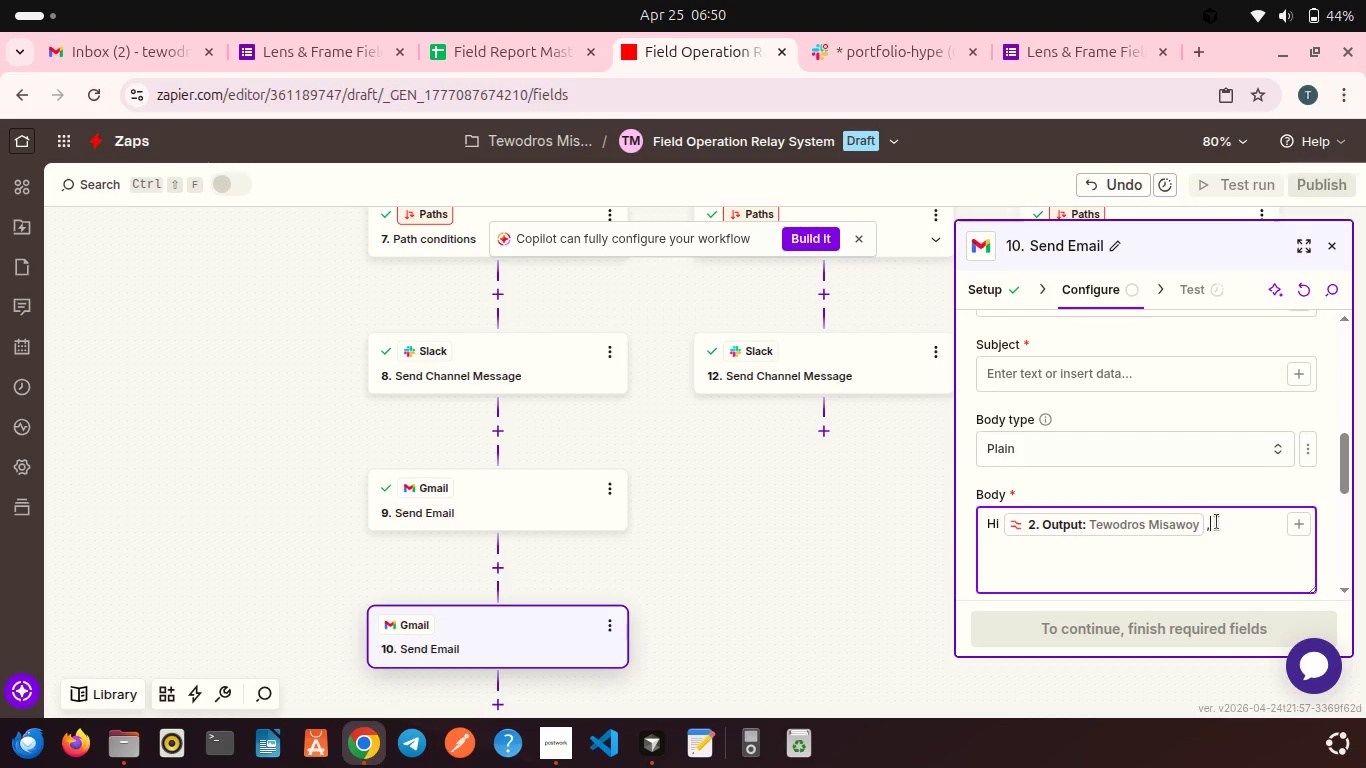 
key(Enter)
 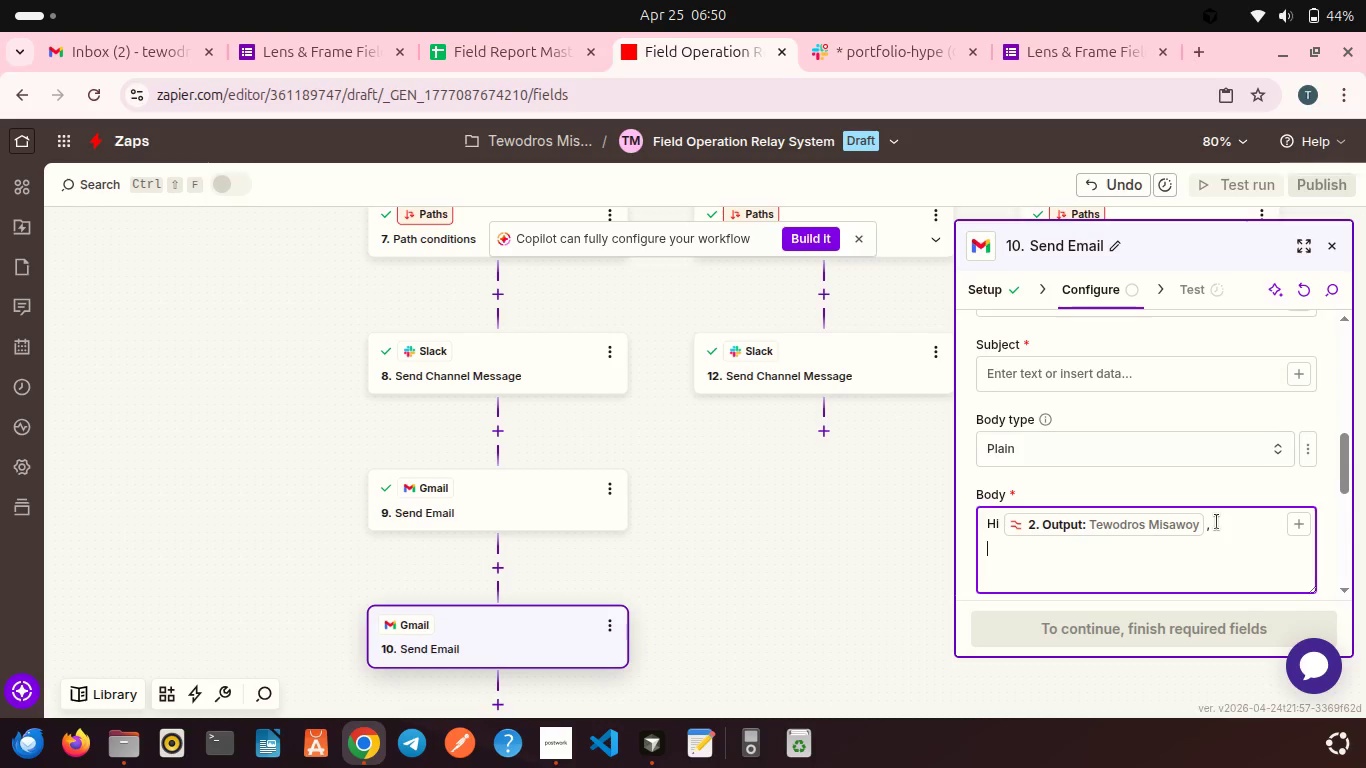 
key(Enter)
 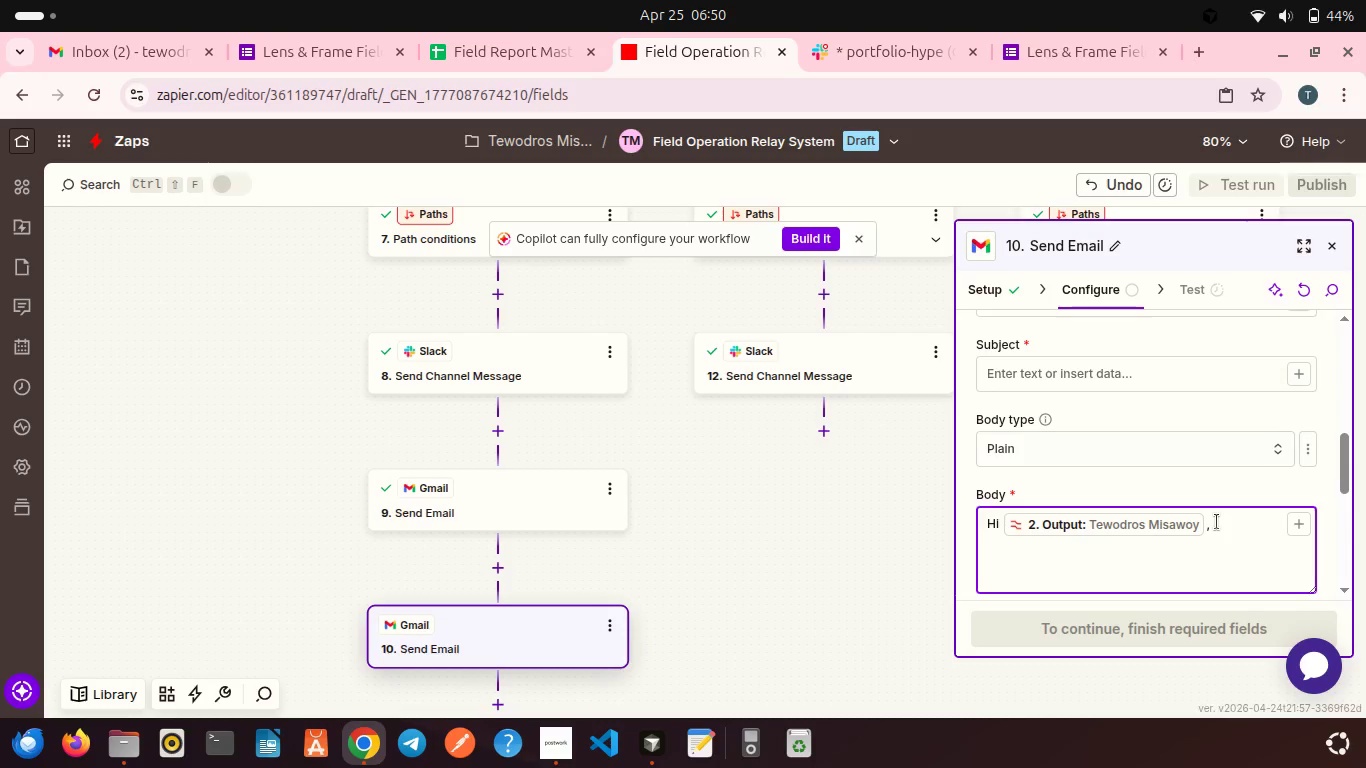 
type(We received safety alert am)
key(Backspace)
type(nd tt)
key(Backspace)
type(he team has been notified.)
 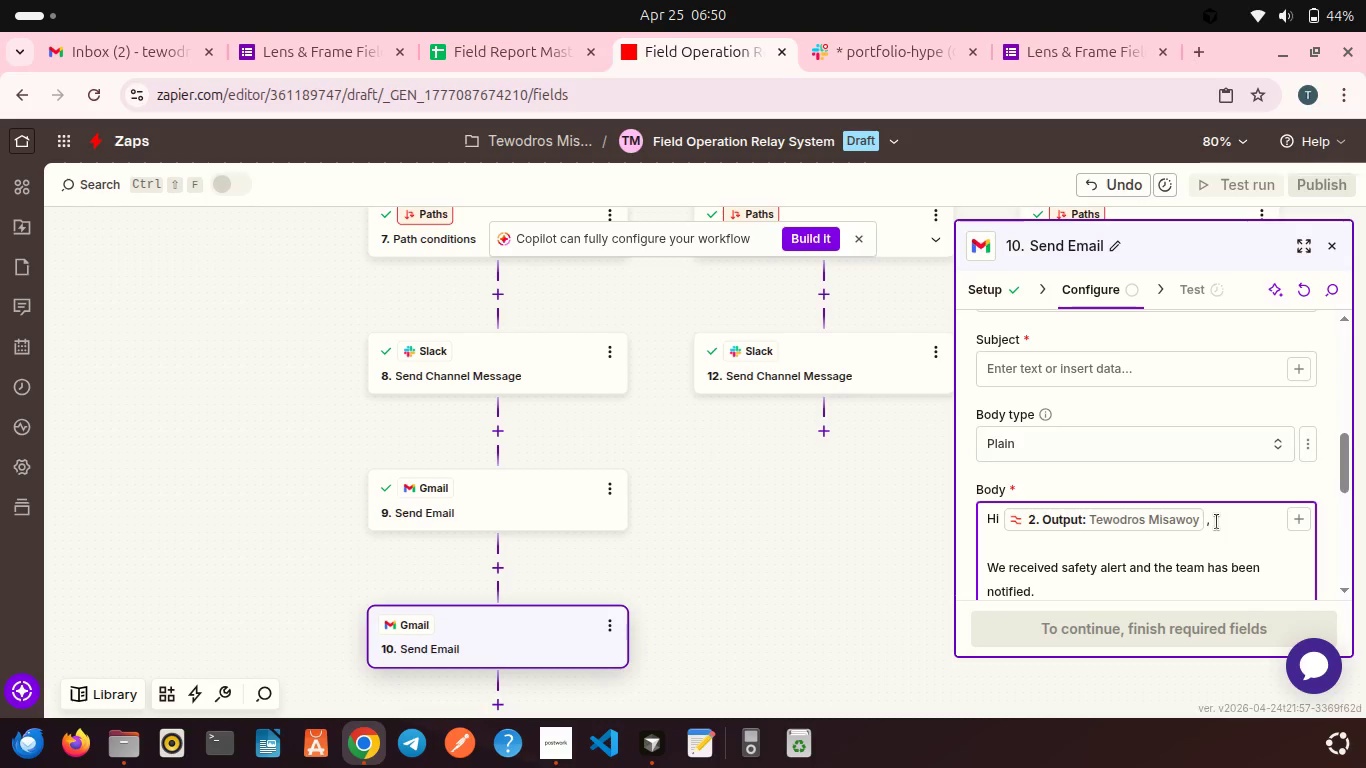 
wait(11.86)
 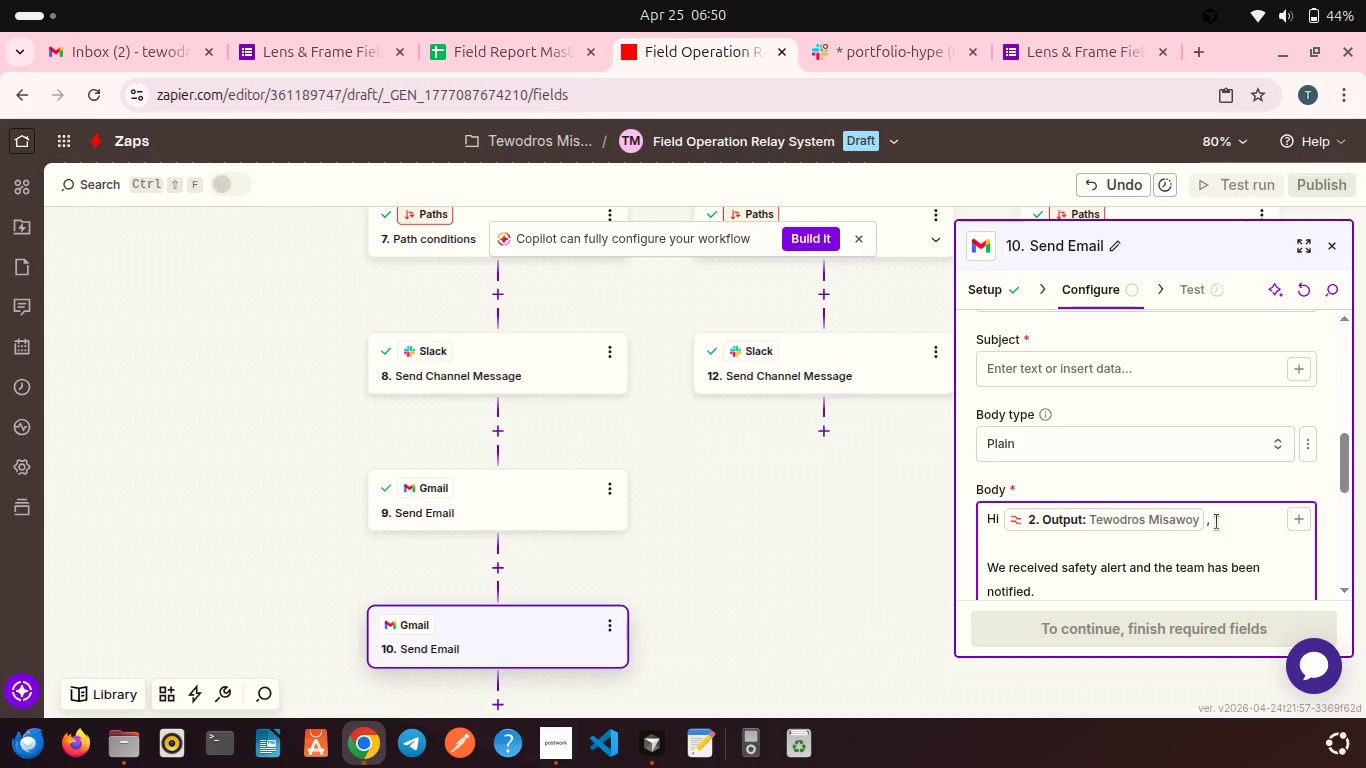 
key(Enter)
 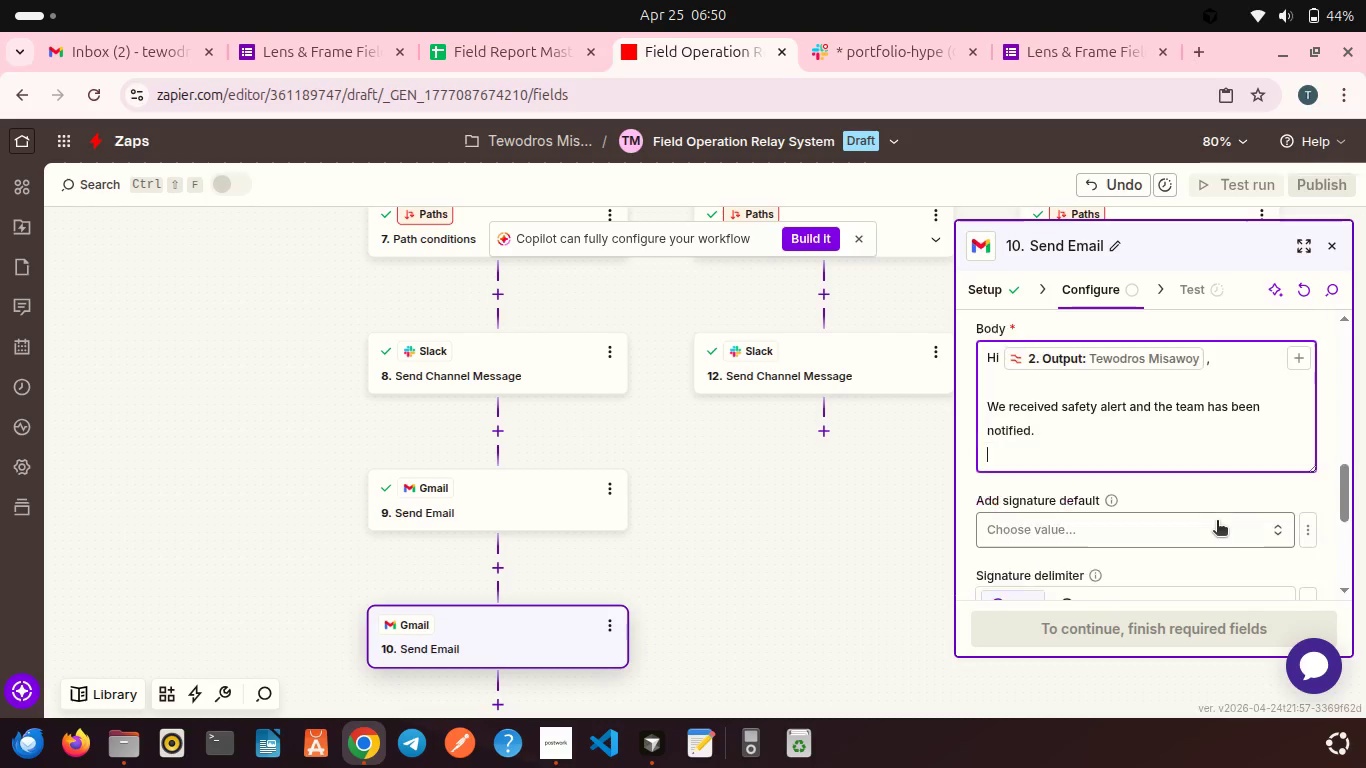 
key(Enter)
 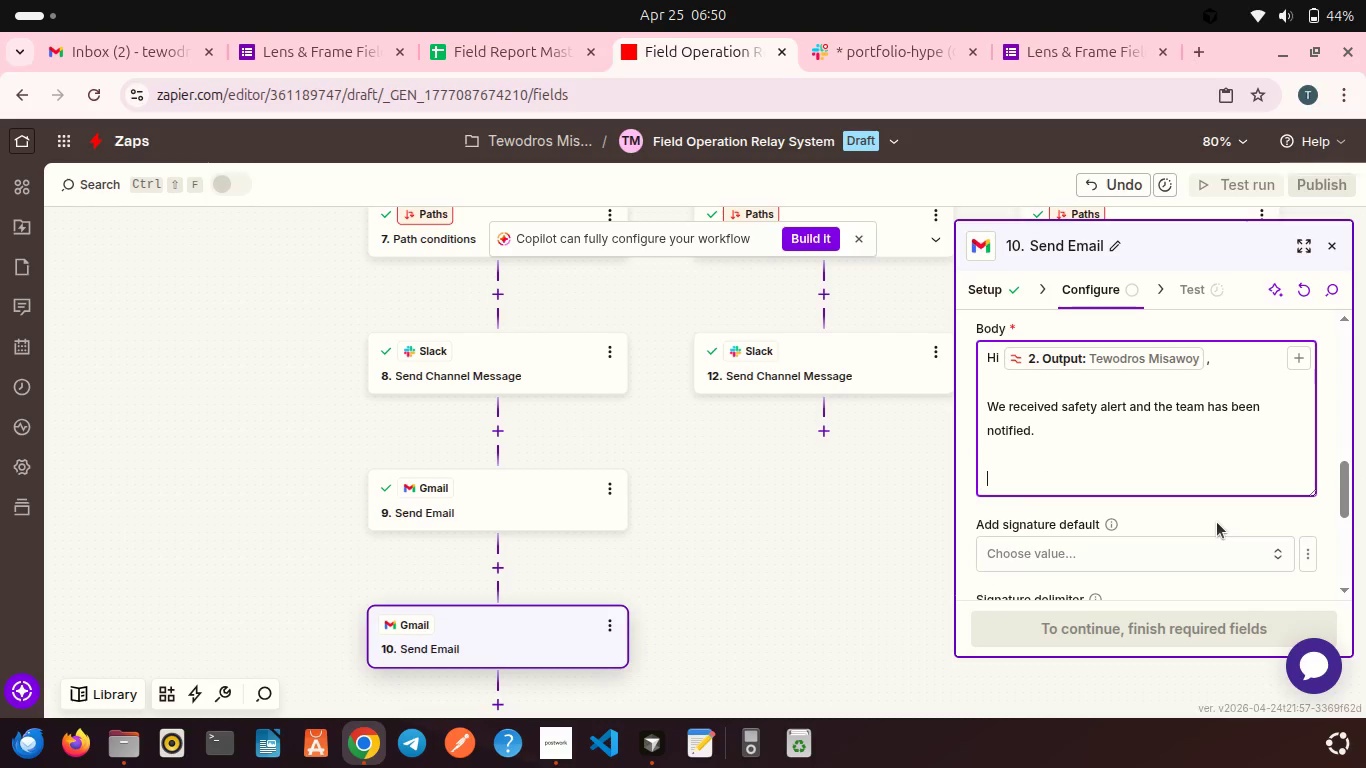 
type(Please sta)
 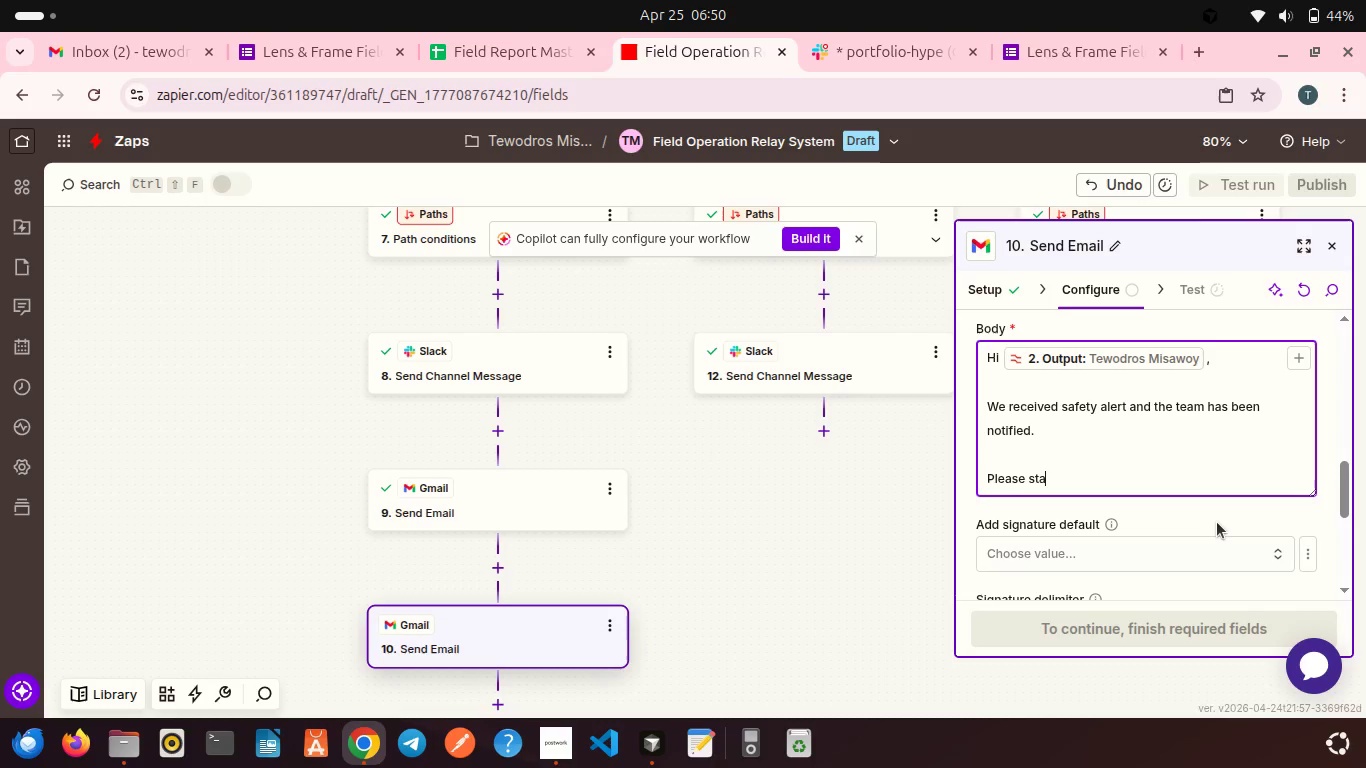 
left_click([1217, 522])
 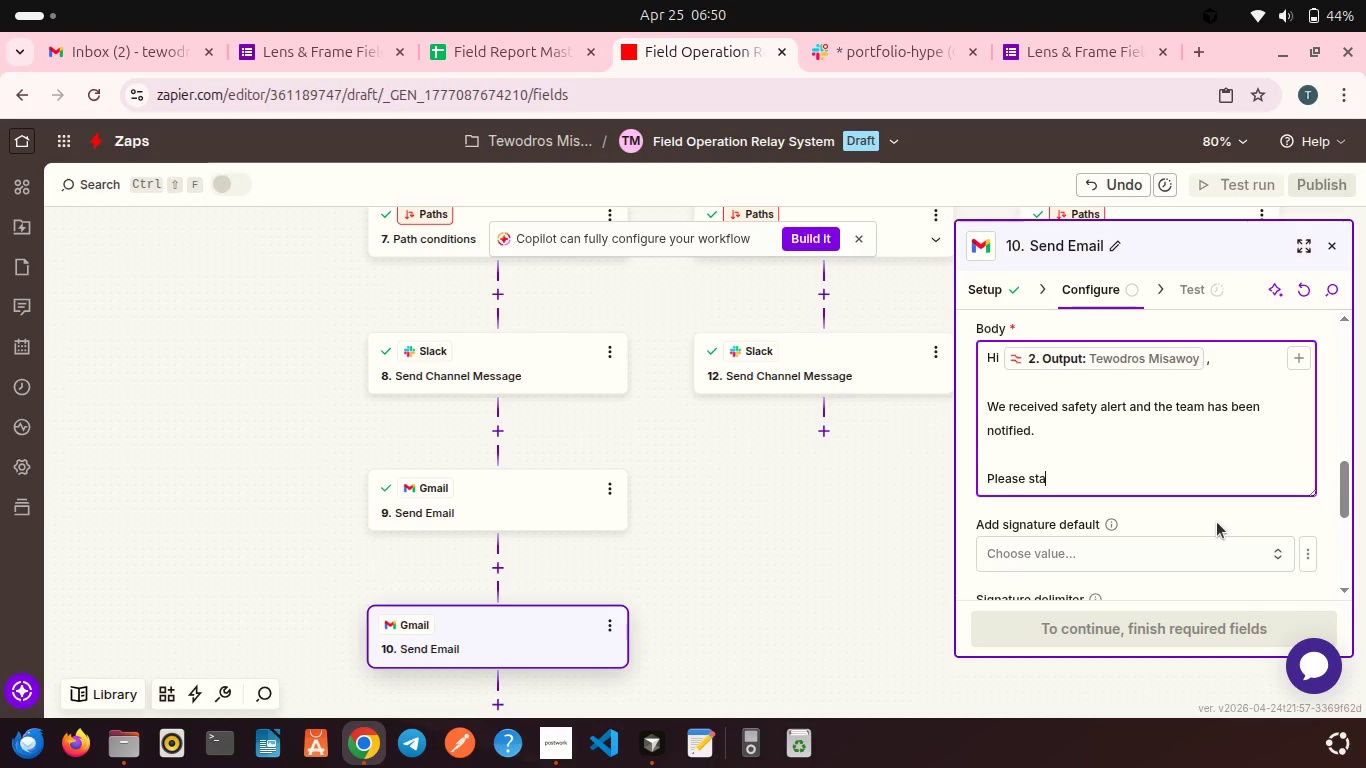 
type(y safe - we are responding immediately.)
 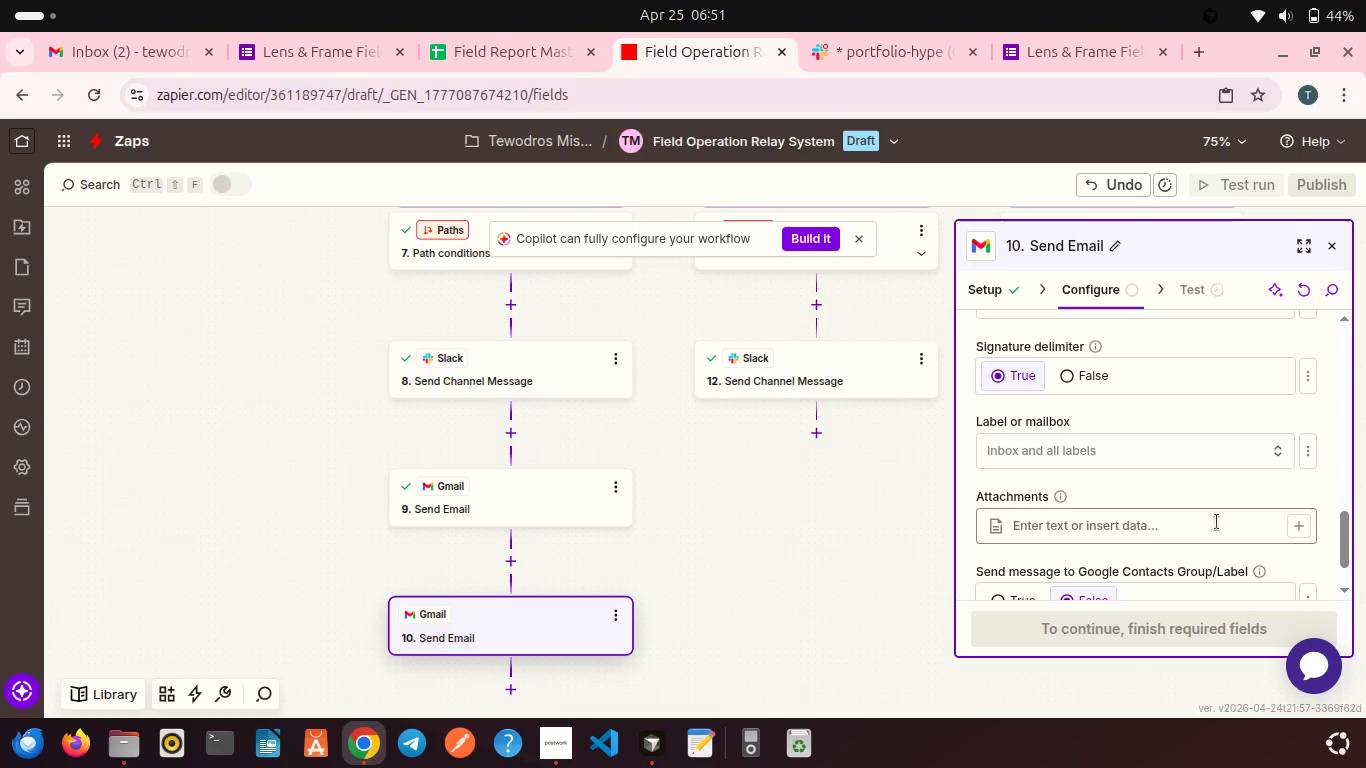 
scroll: coordinate [1160, 485], scroll_direction: down, amount: 6.0
 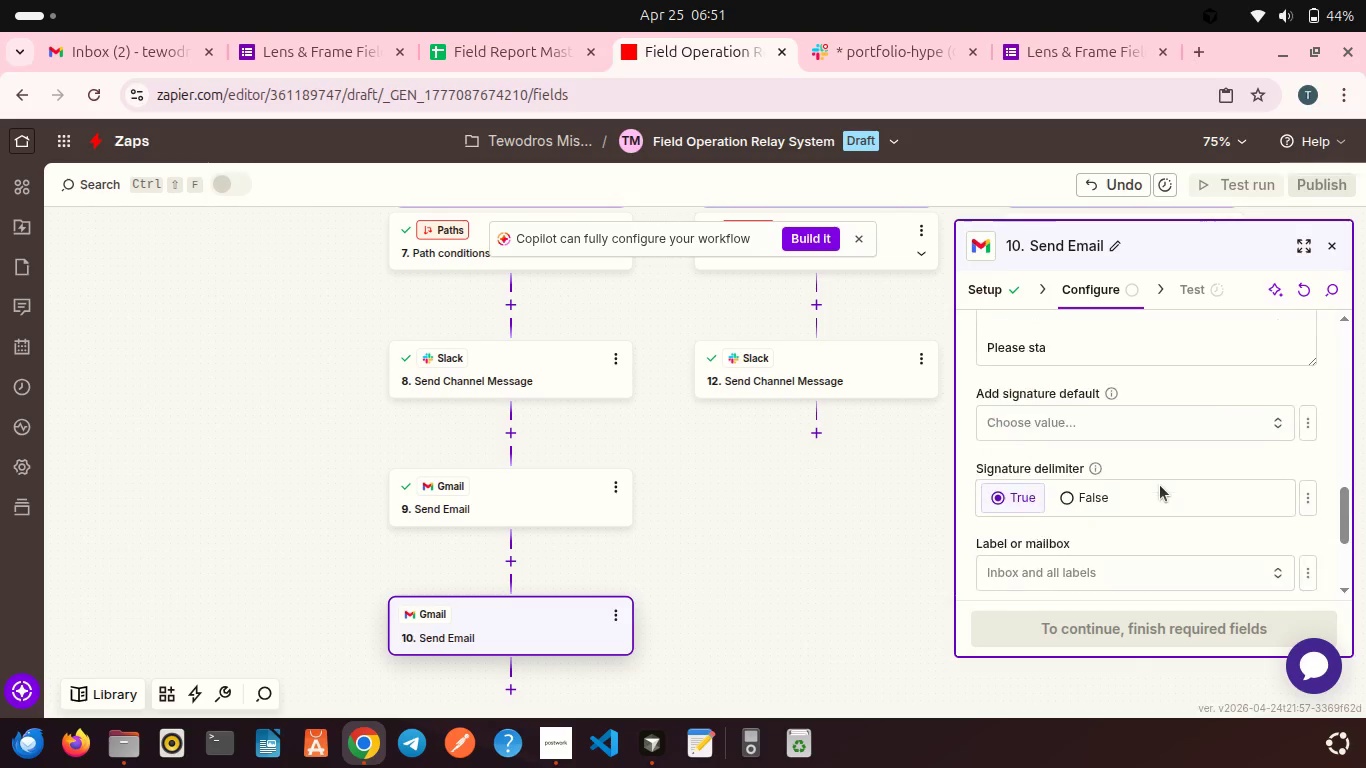 
scroll: coordinate [1160, 485], scroll_direction: up, amount: 1.0
 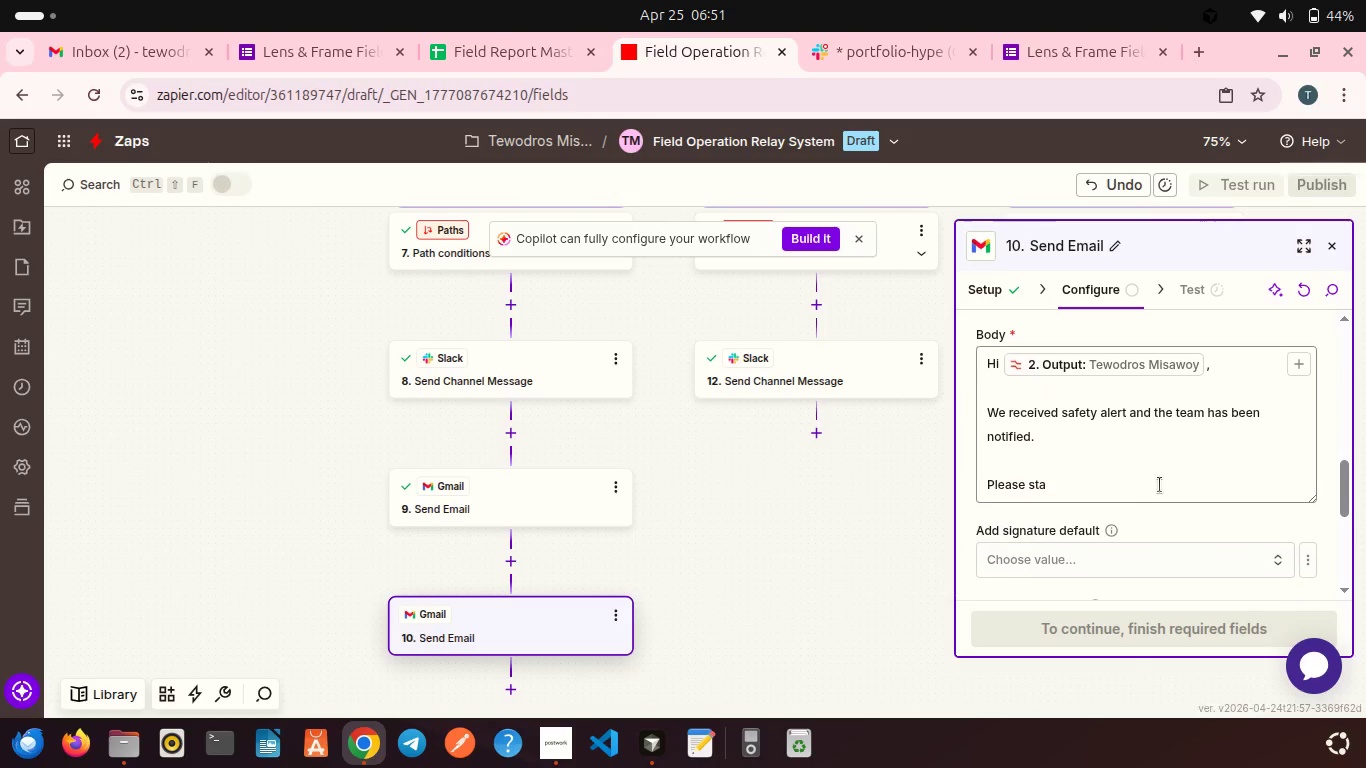 
left_click([1091, 489])
 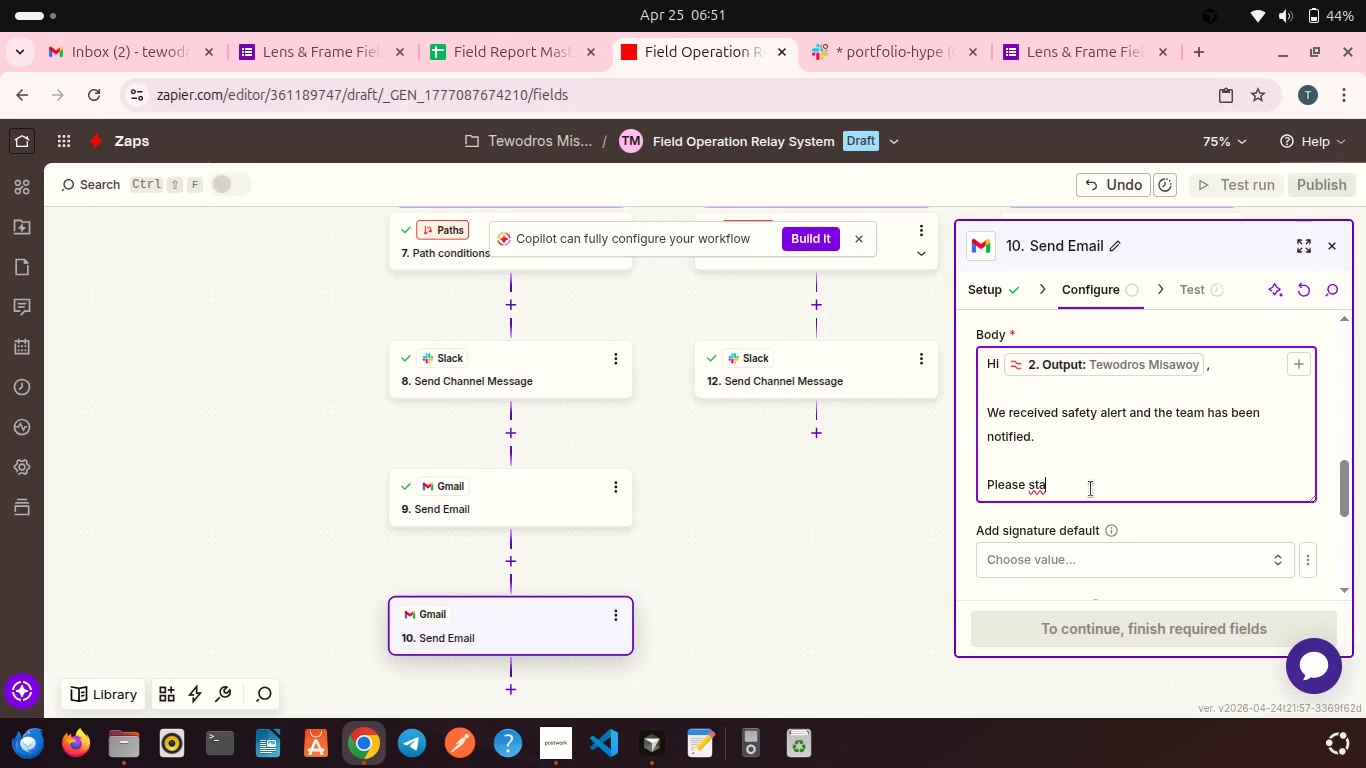 
key(Backspace)
key(Backspace)
key(Backspace)
type(st)
 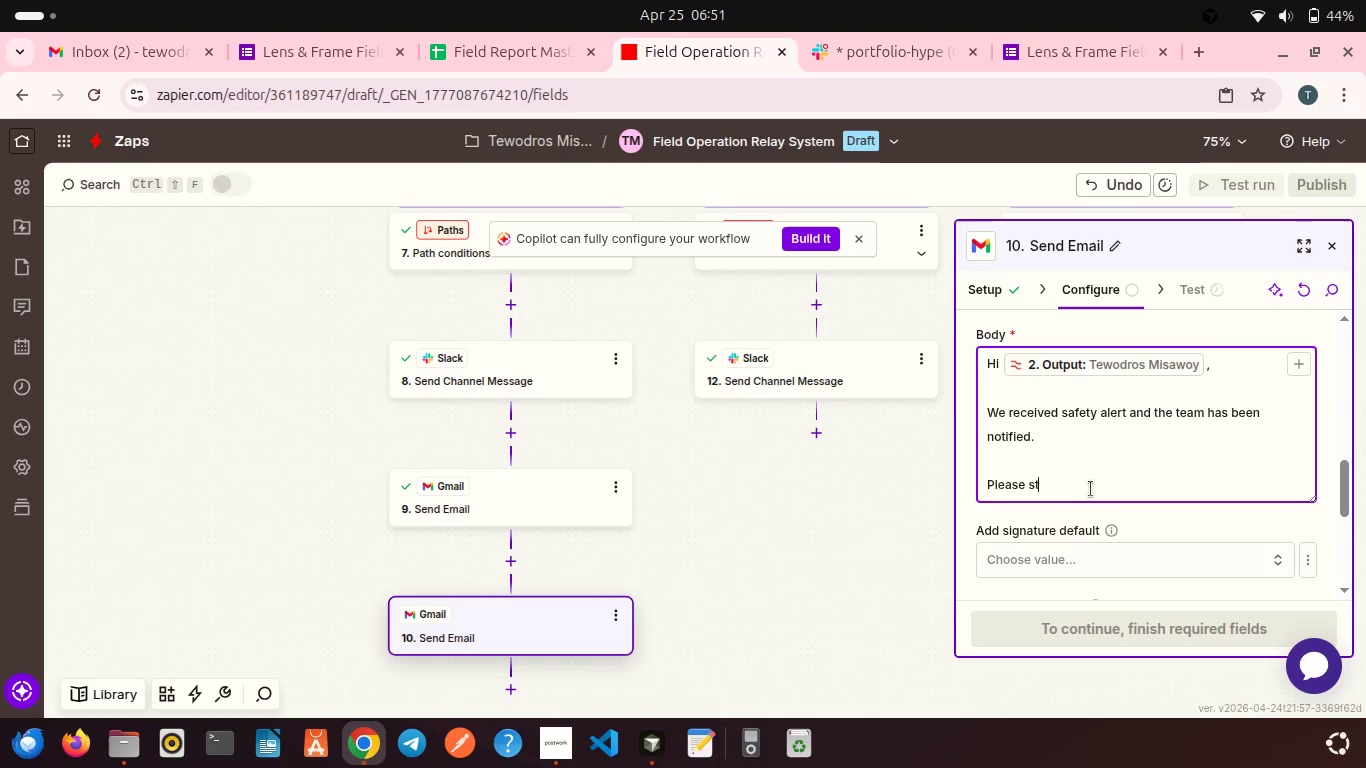 
type(ay safe - we are responding immediately.)
 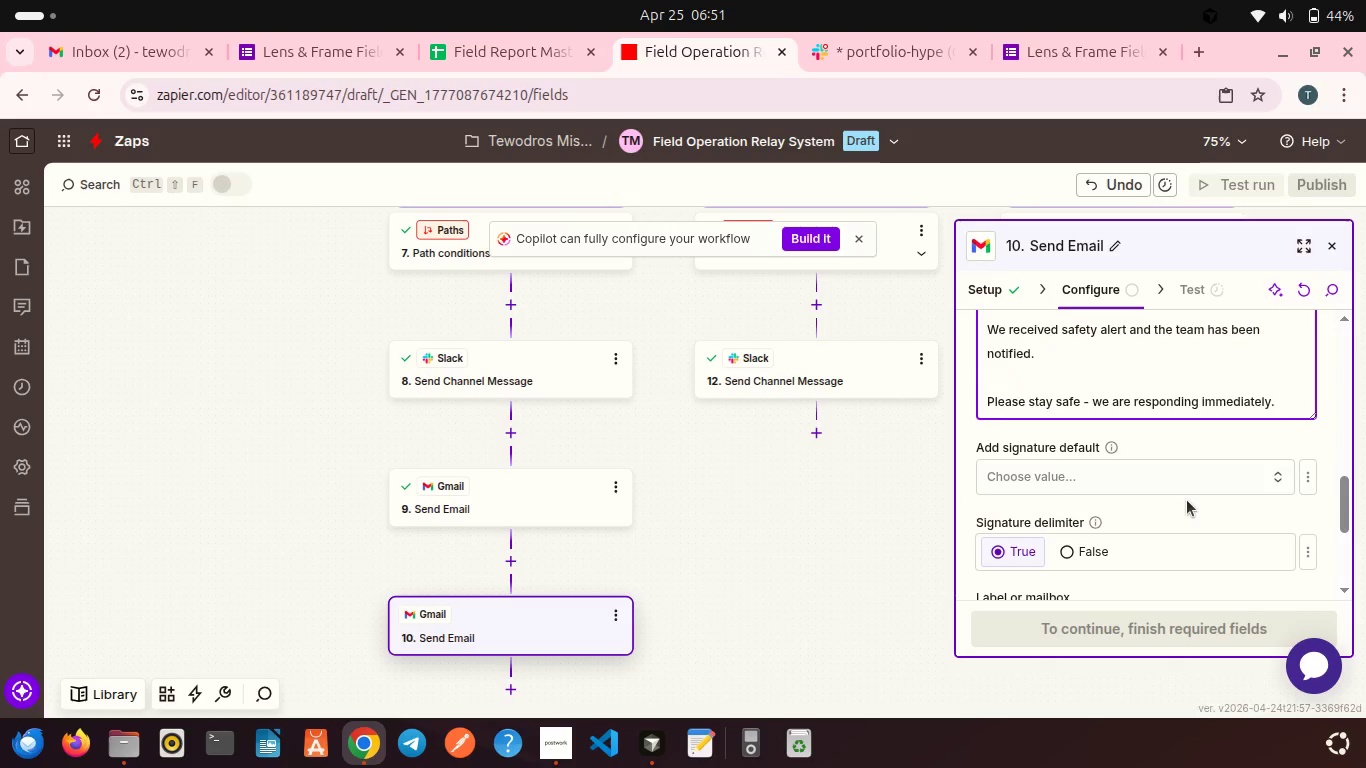 
wait(8.27)
 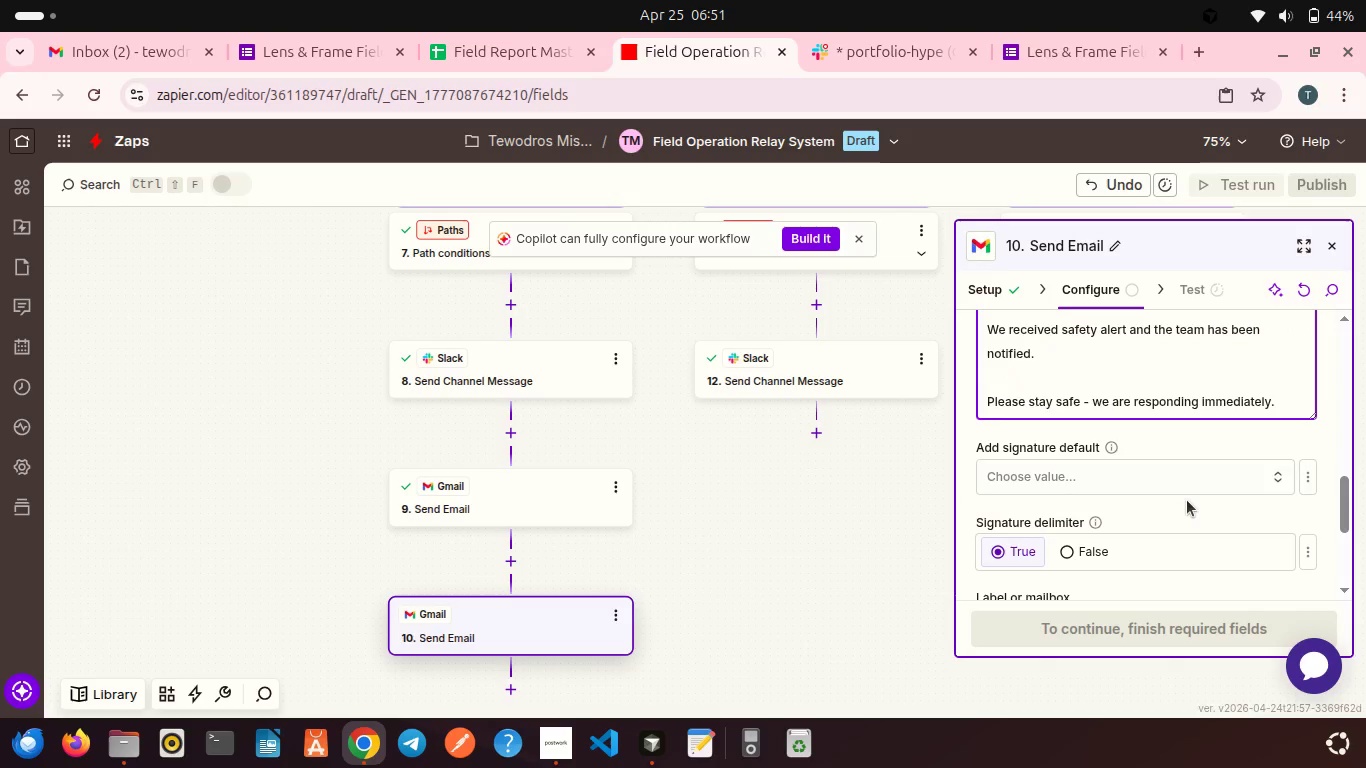 
scroll: coordinate [1174, 495], scroll_direction: down, amount: 1.0
 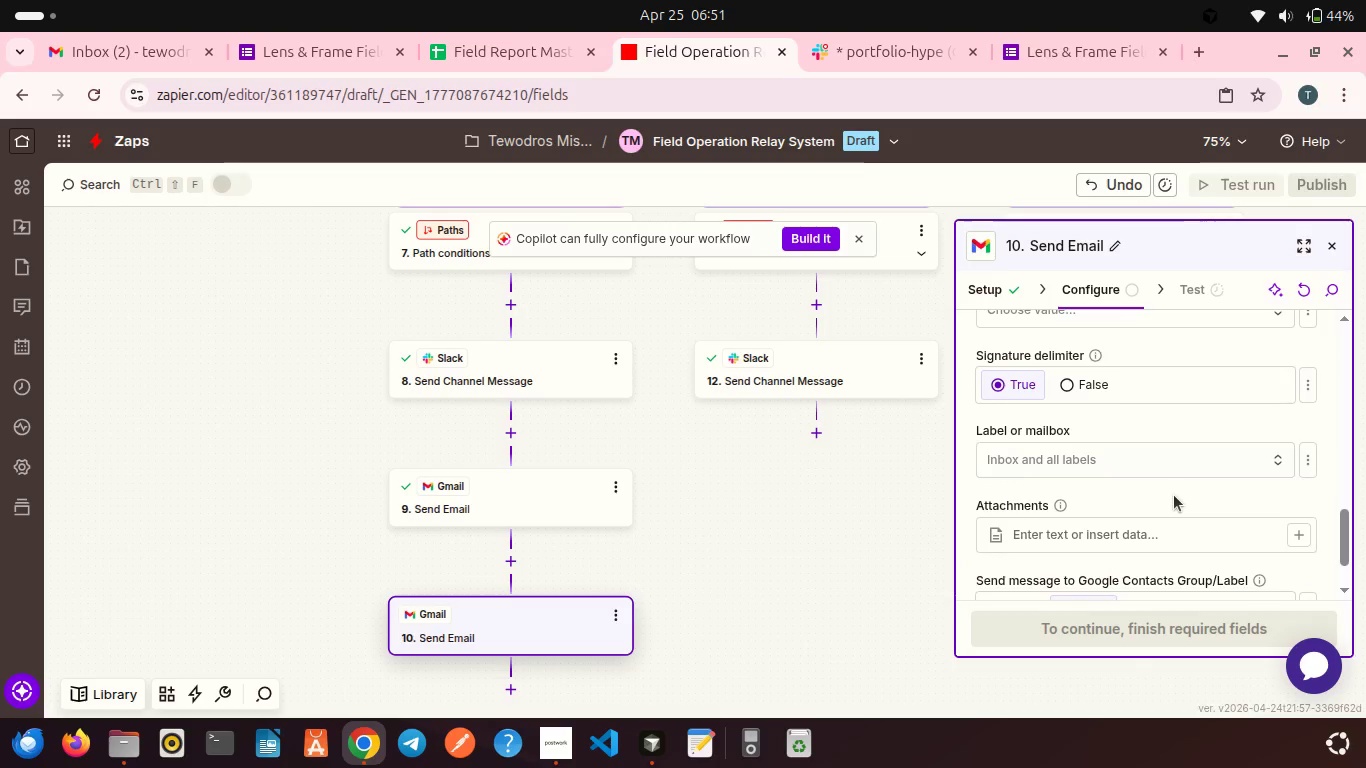 
scroll: coordinate [1174, 495], scroll_direction: up, amount: 5.0
 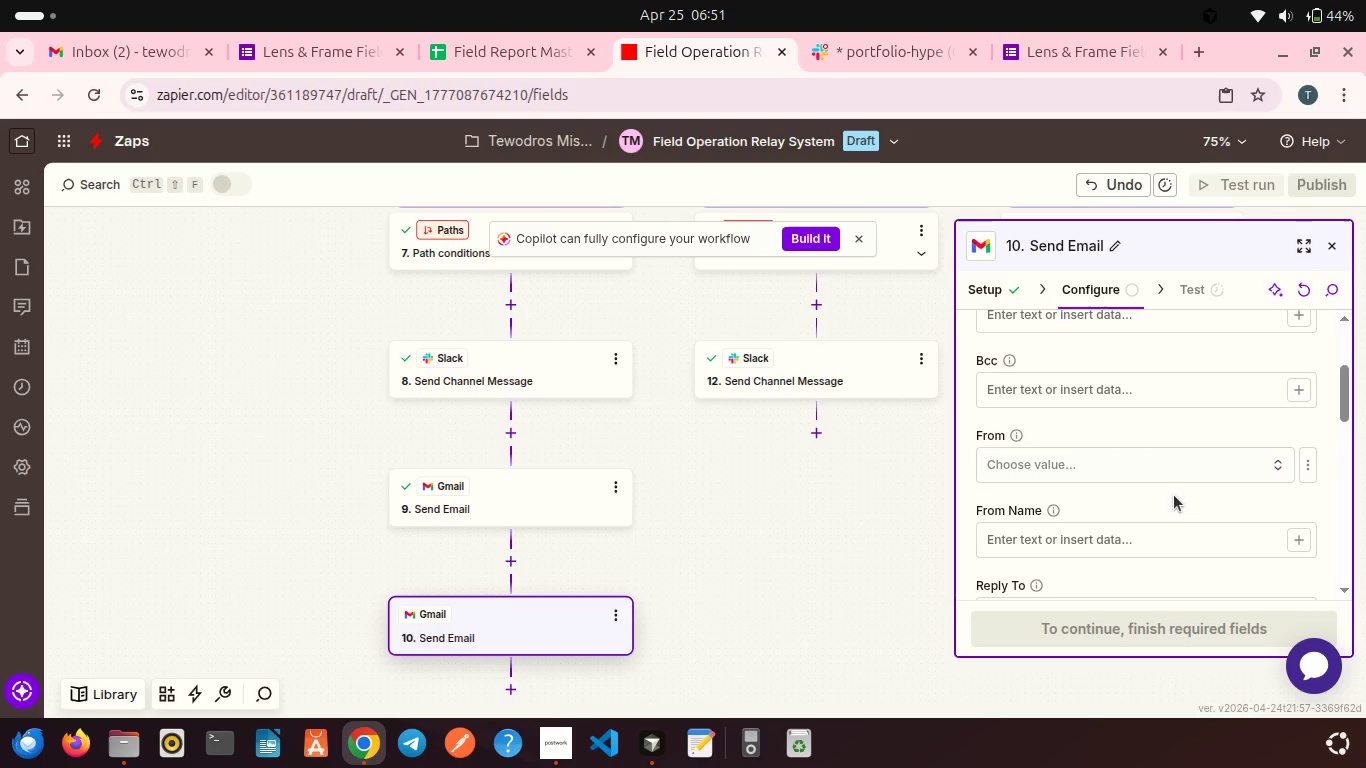 
scroll: coordinate [1174, 495], scroll_direction: down, amount: 1.0
 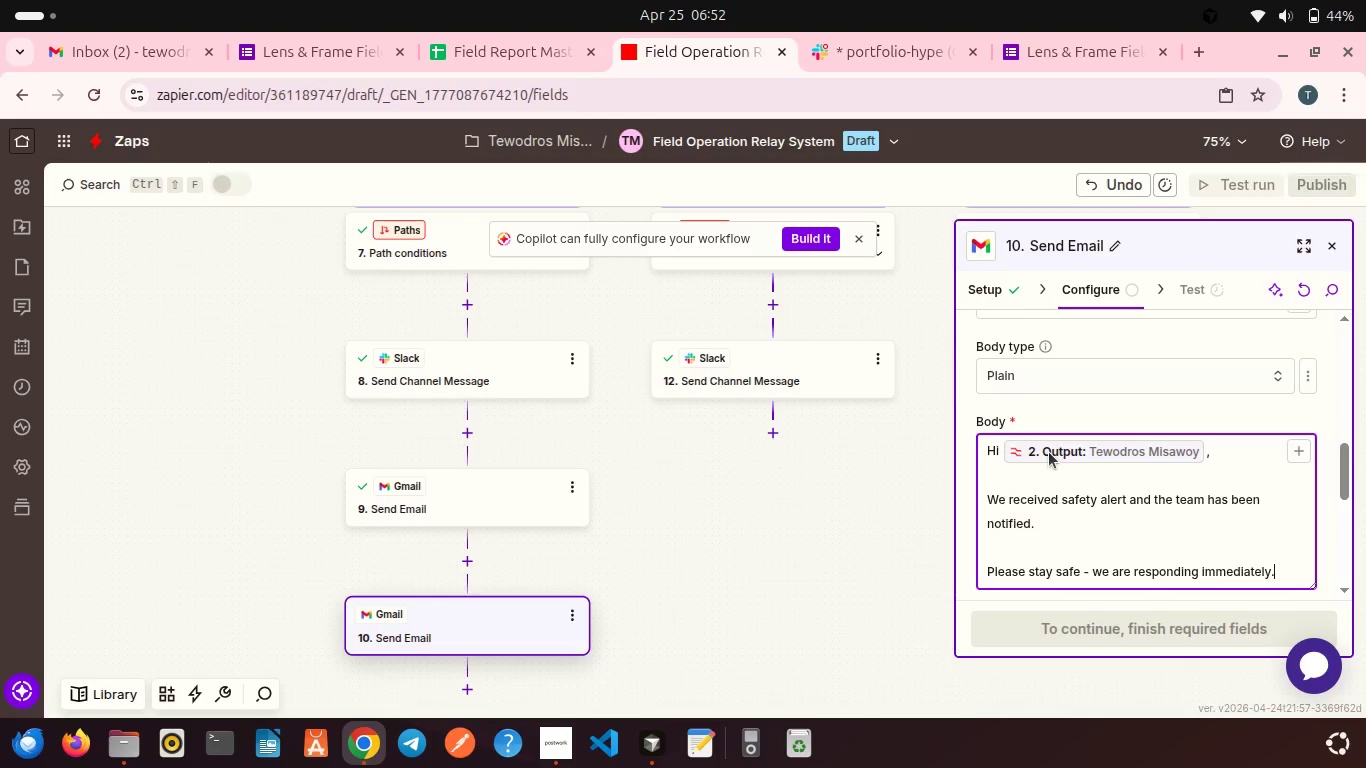 
wait(47.48)
 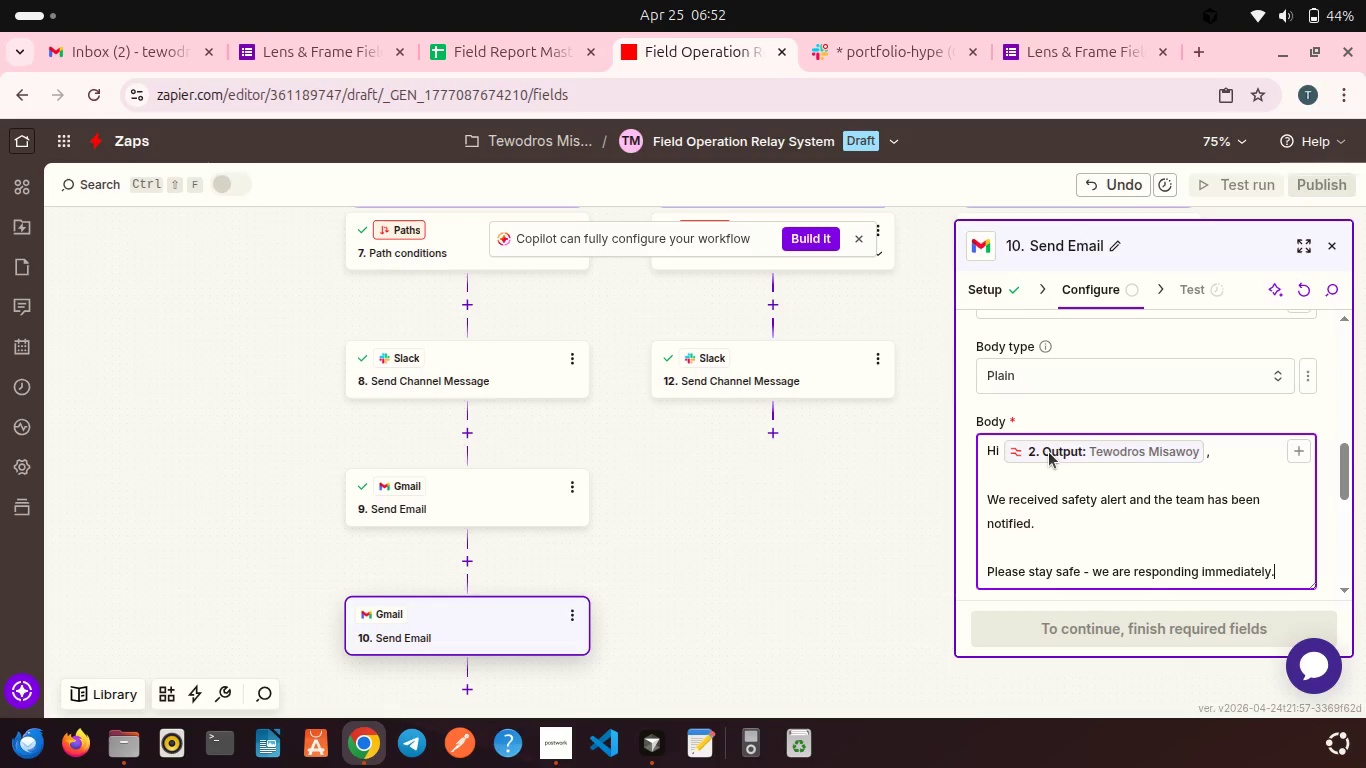 
scroll: coordinate [1032, 396], scroll_direction: up, amount: 1.0
 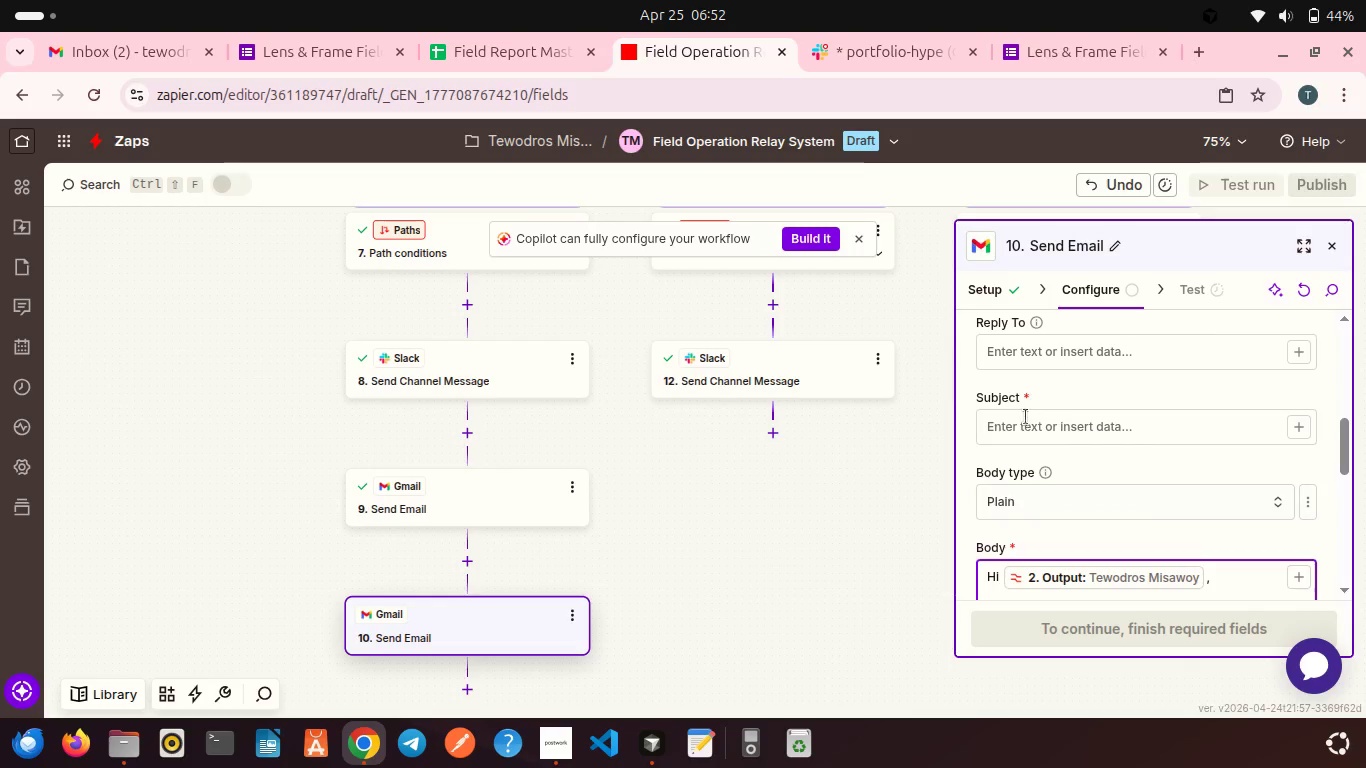 
left_click([1026, 421])
 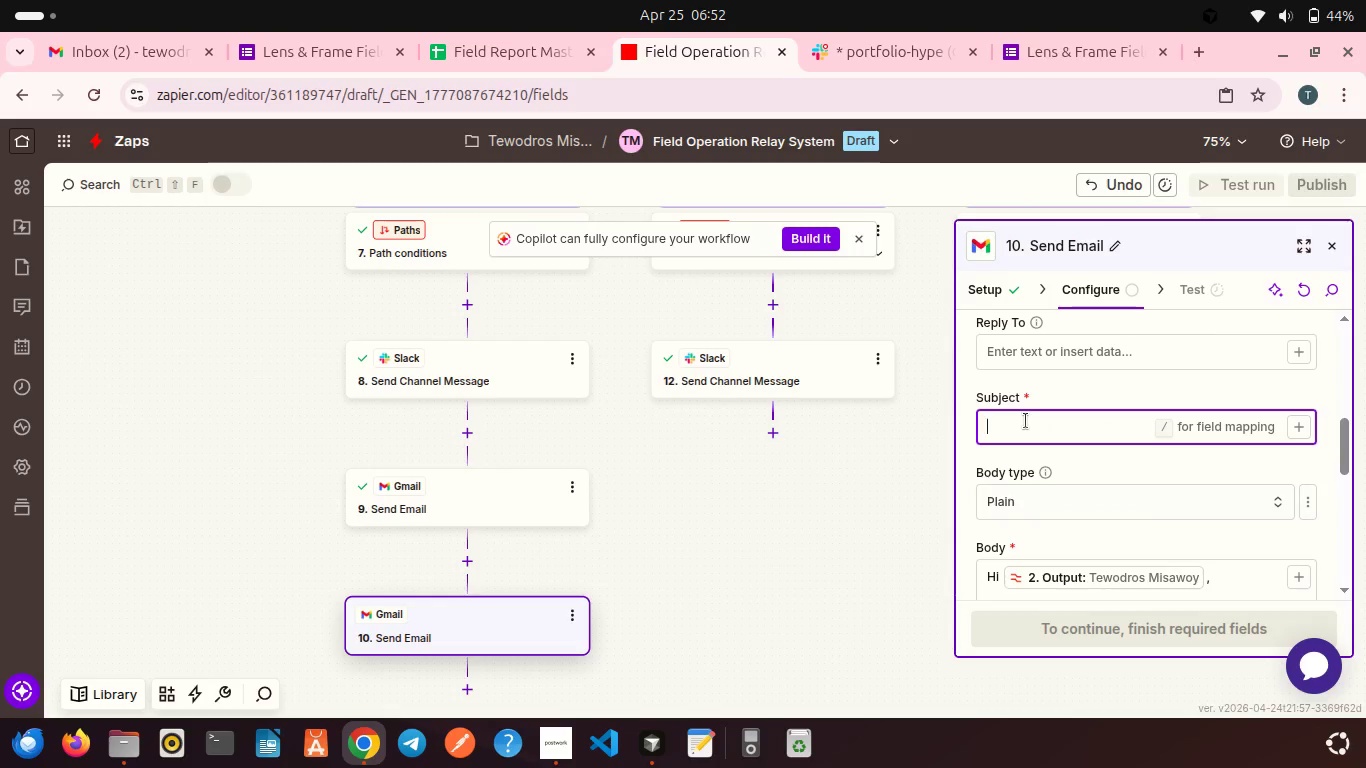 
type(ure)
key(Backspace)
type(gent: Your Safety Report has Been)
 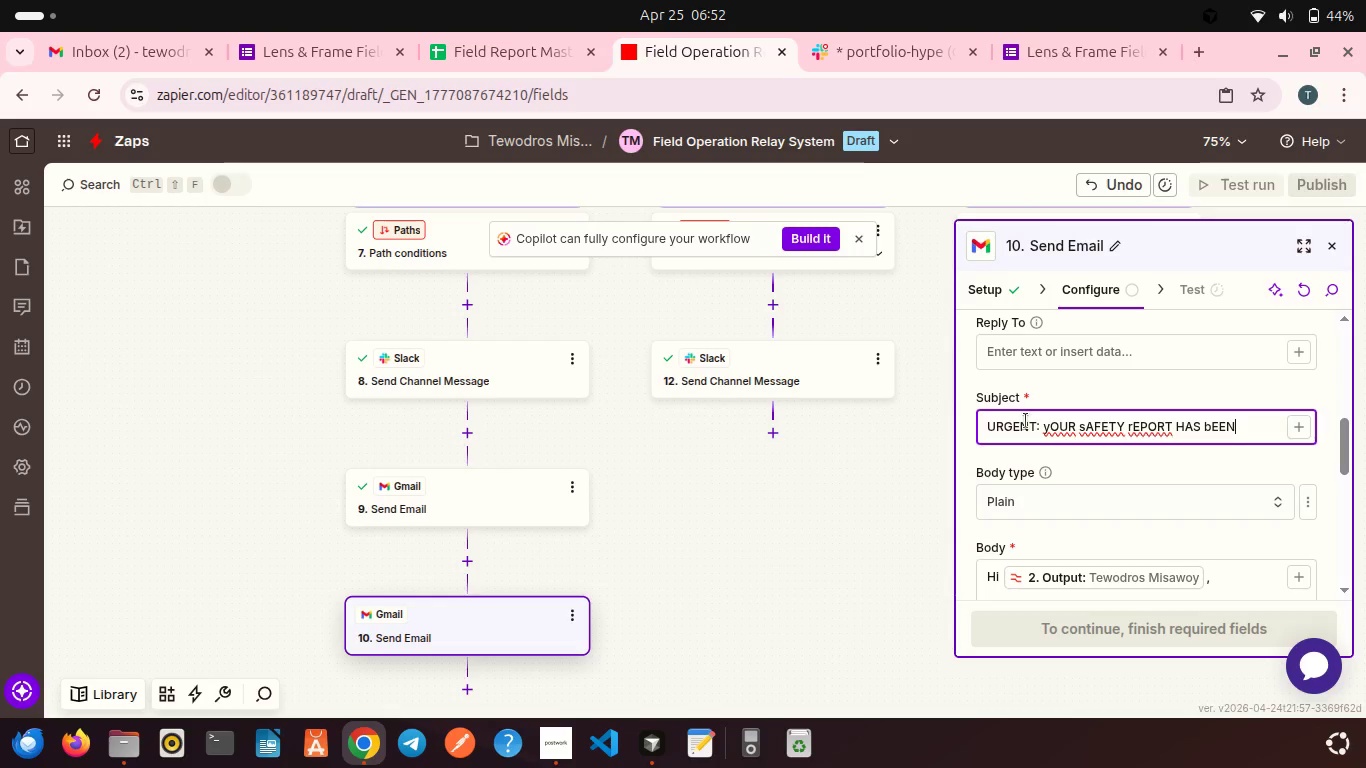 
double_click([1149, 424])
 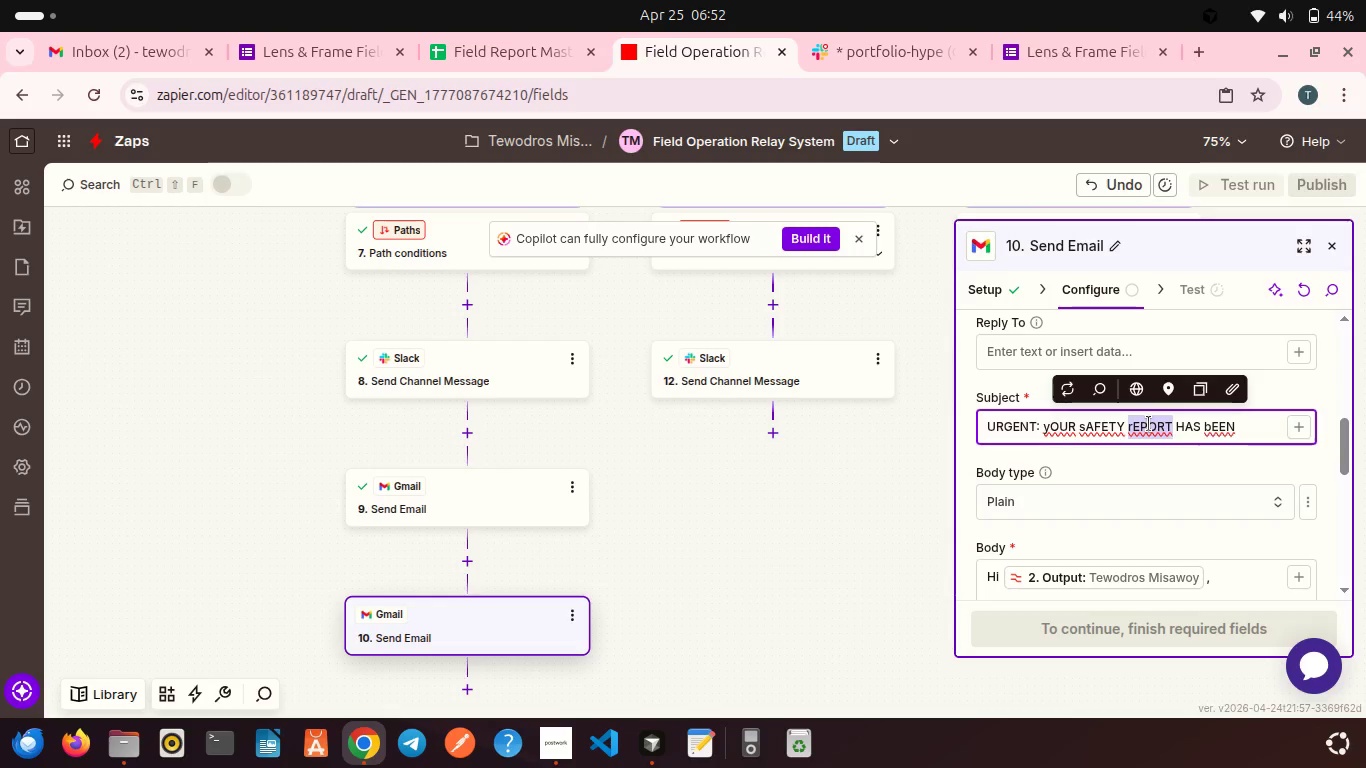 
key(Control+A)
 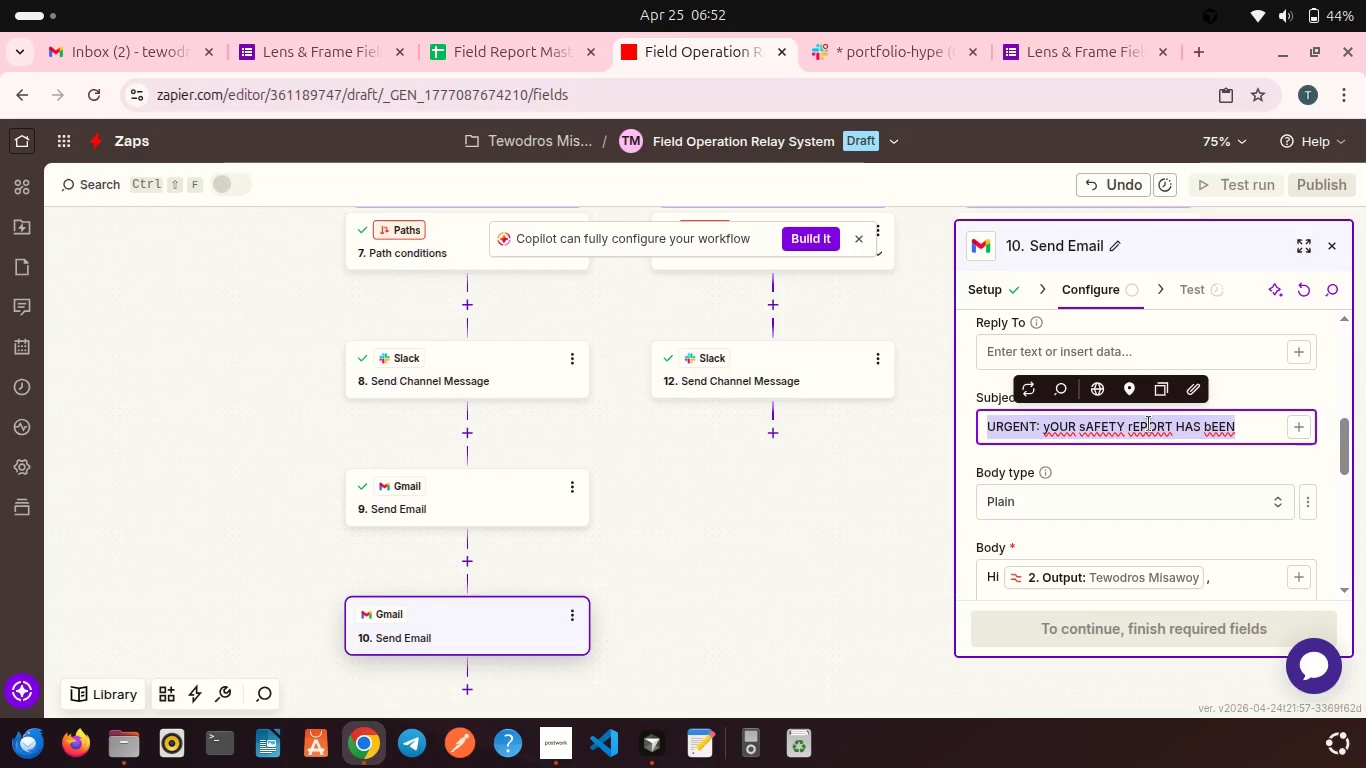 
key(Backspace)
type(URGENT: Your Safety Report Has b)
key(Backspace)
type(Been Received.)
 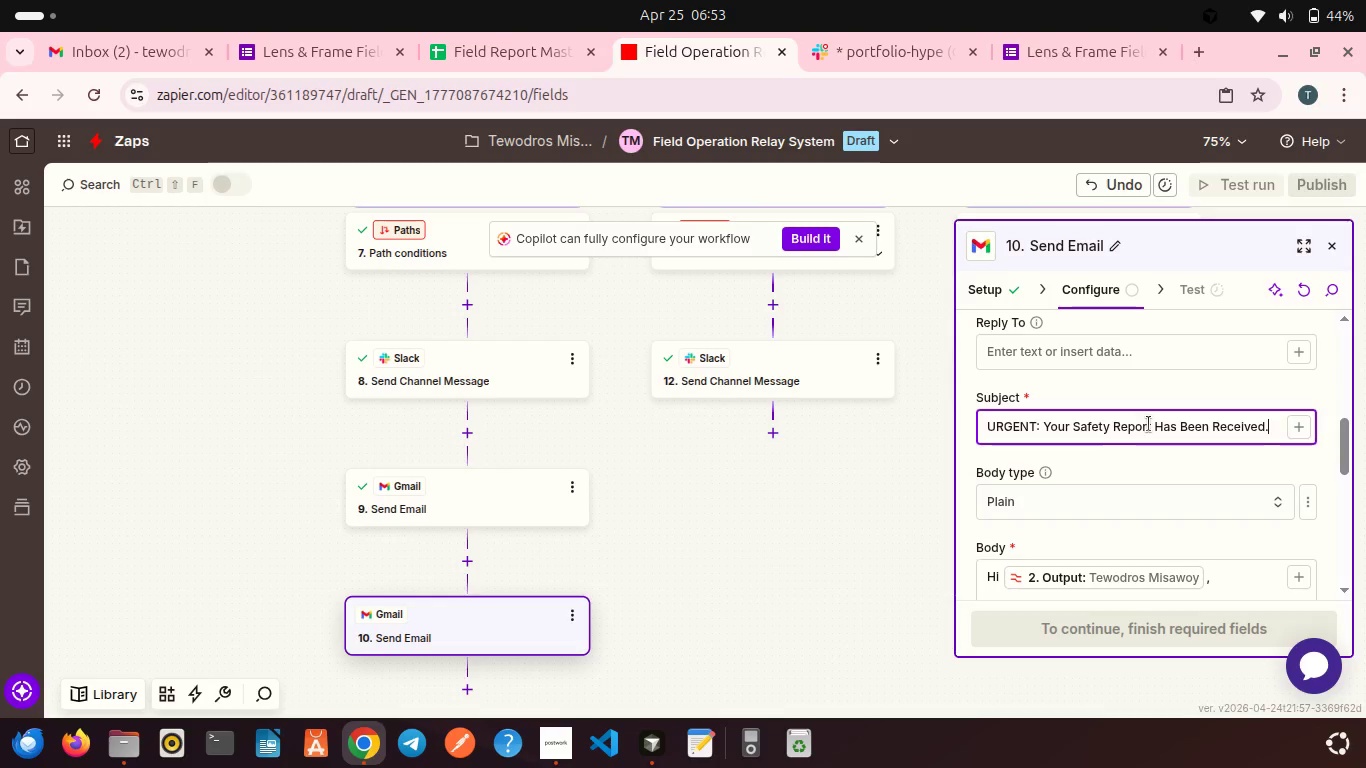 
wait(5.06)
 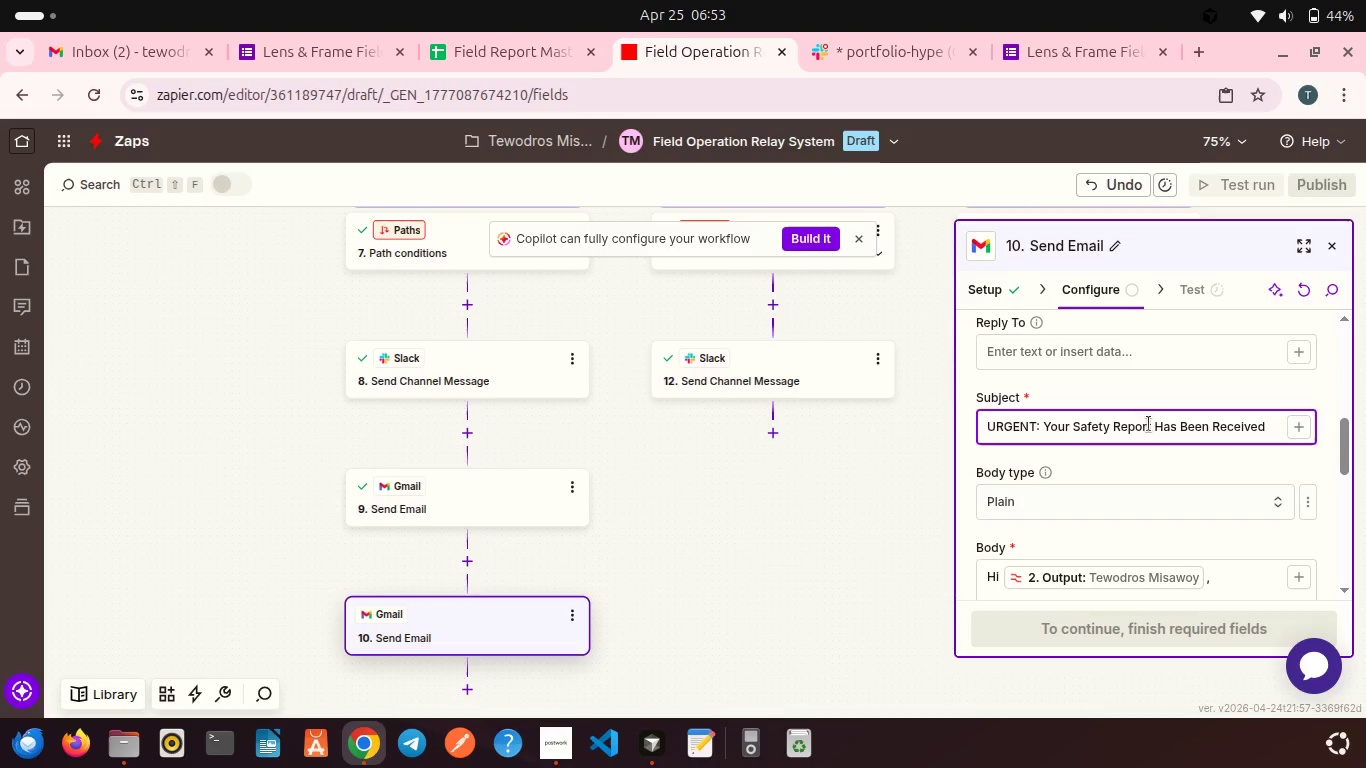 
hold_key(key=Backspace, duration=1.51)
 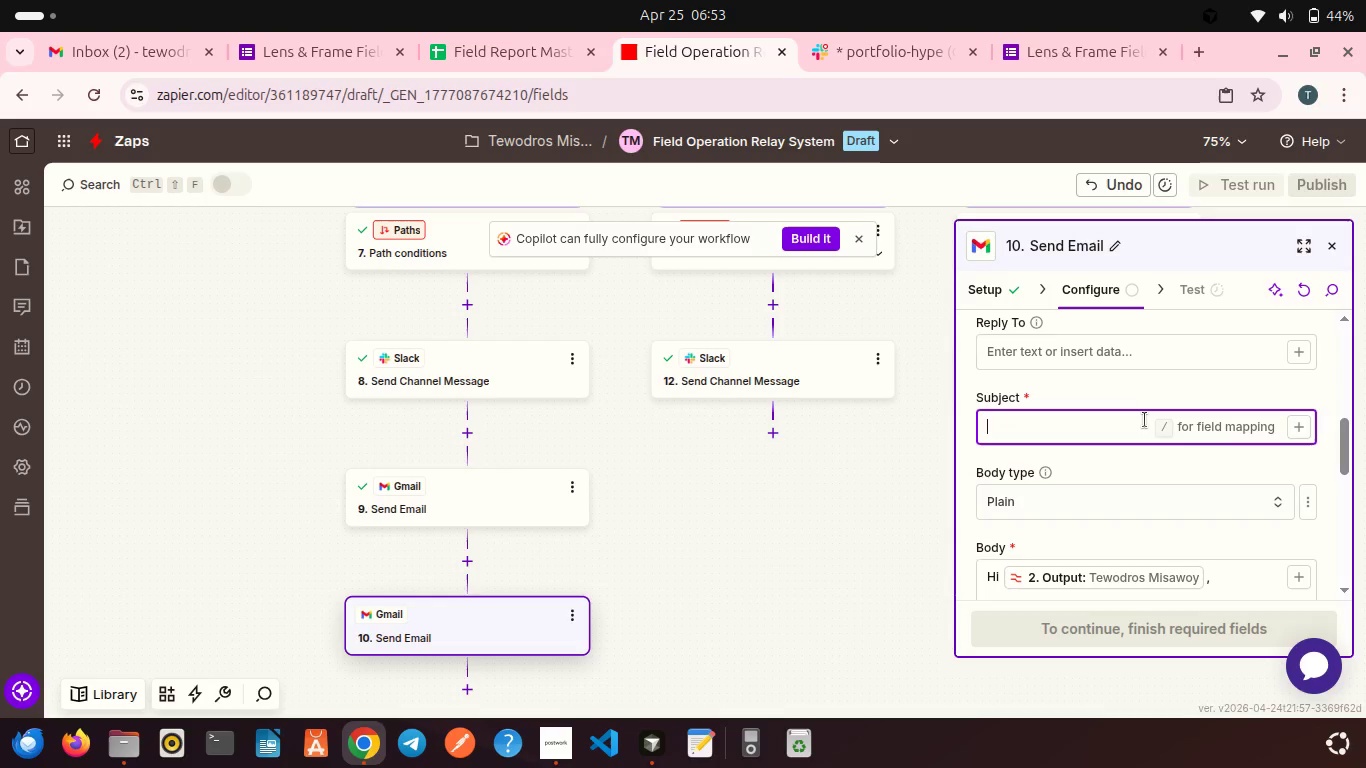 
hold_key(key=Backspace, duration=0.56)
 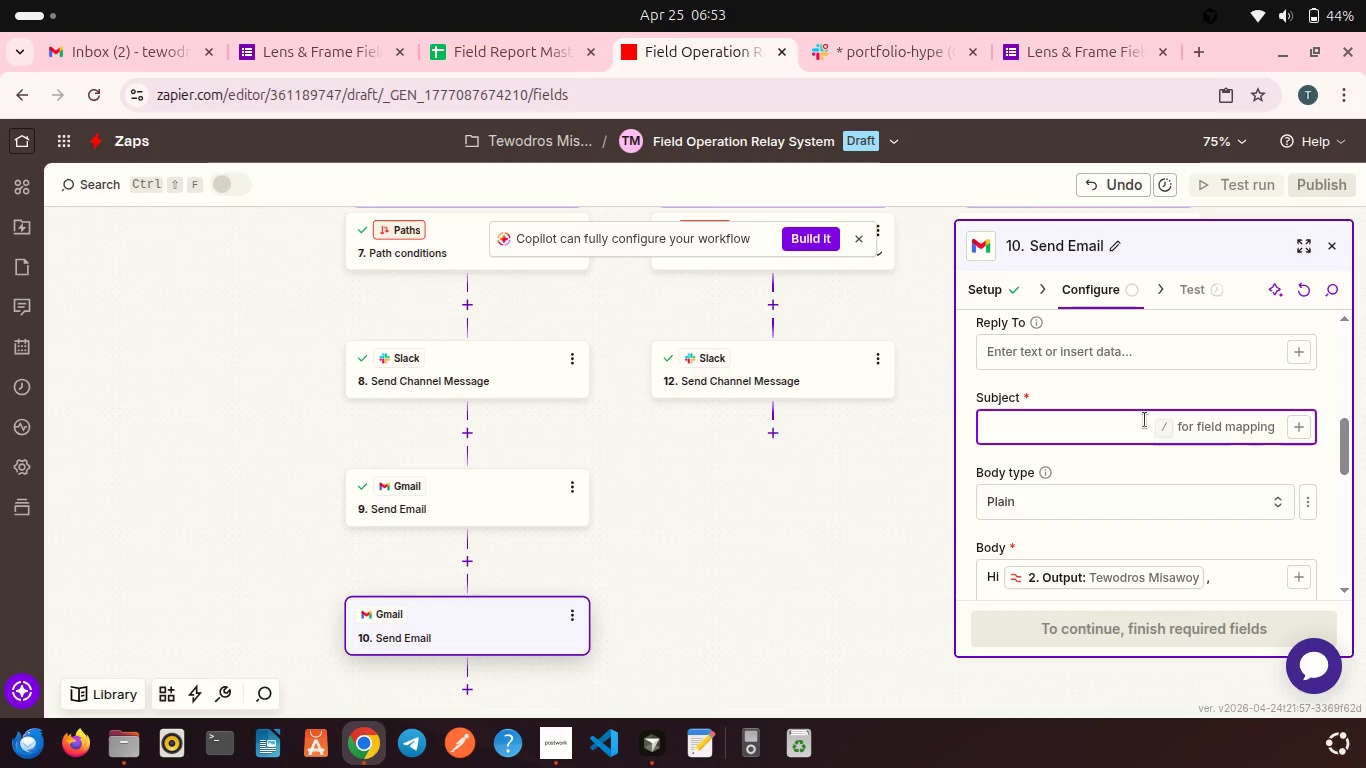 
type(W've )
 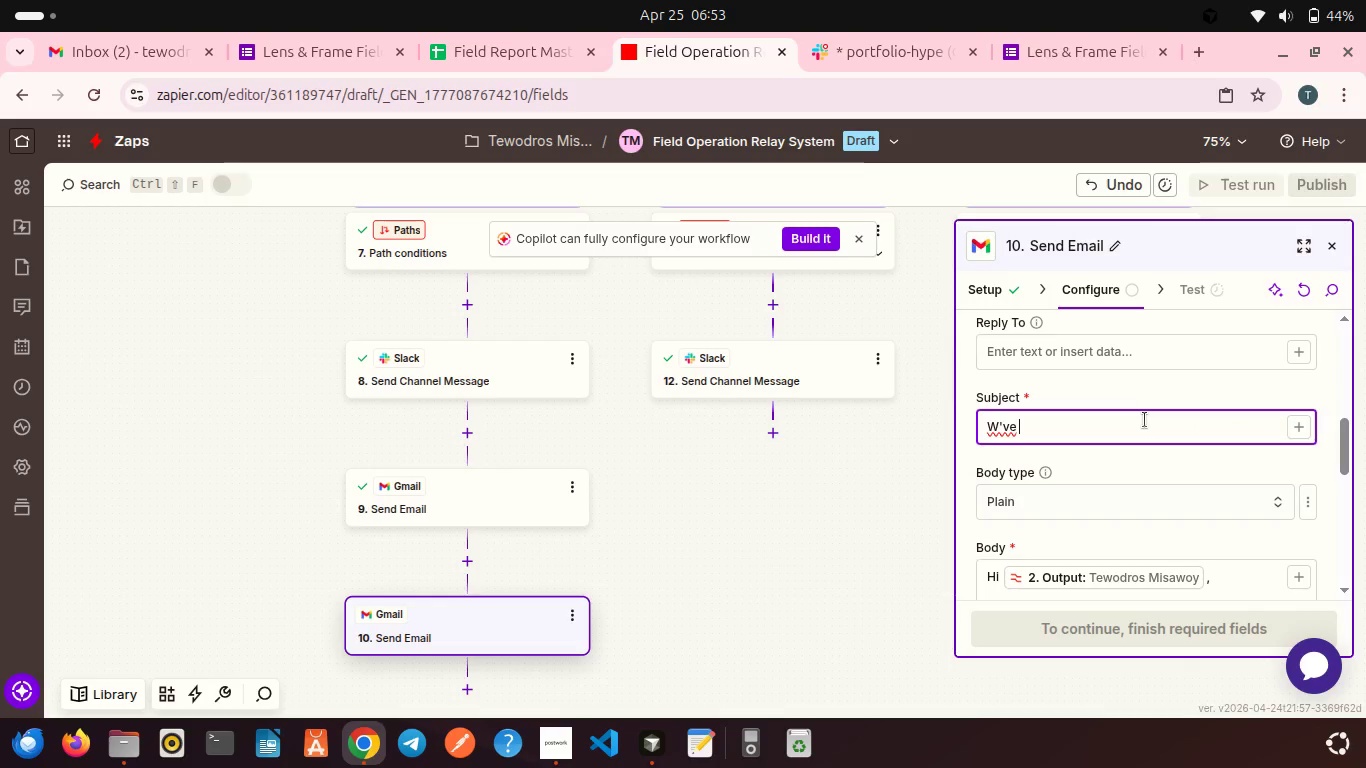 
hold_key(key=ShiftLeft, duration=0.91)
 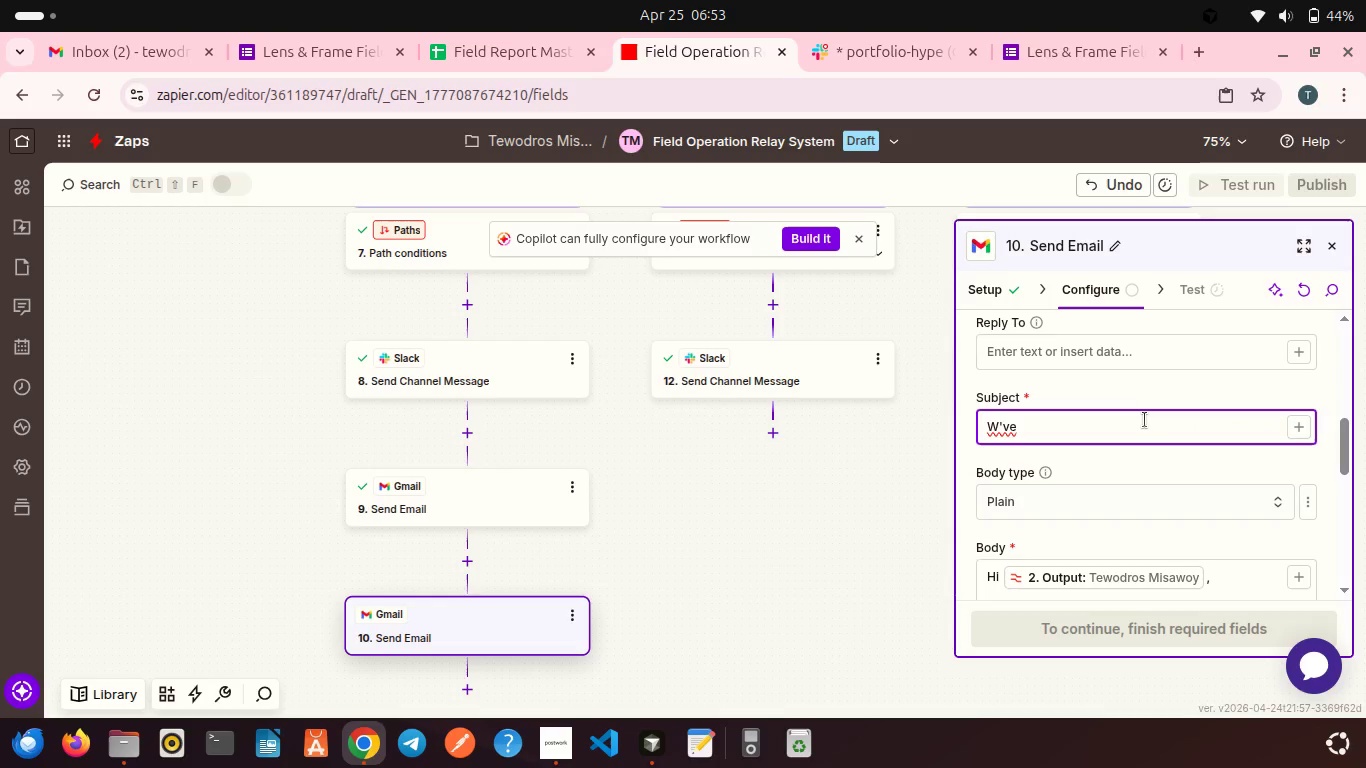 
key(ArrowLeft)
 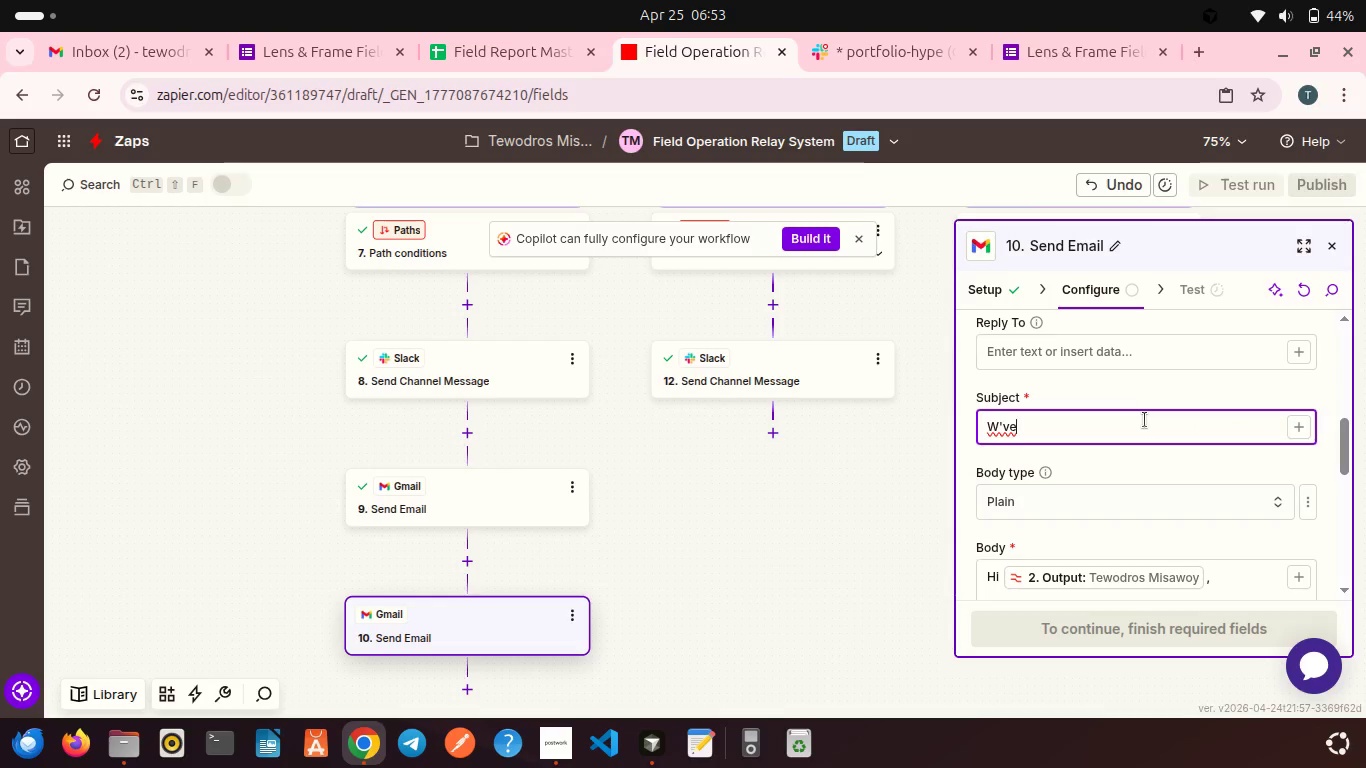 
key(ArrowLeft)
 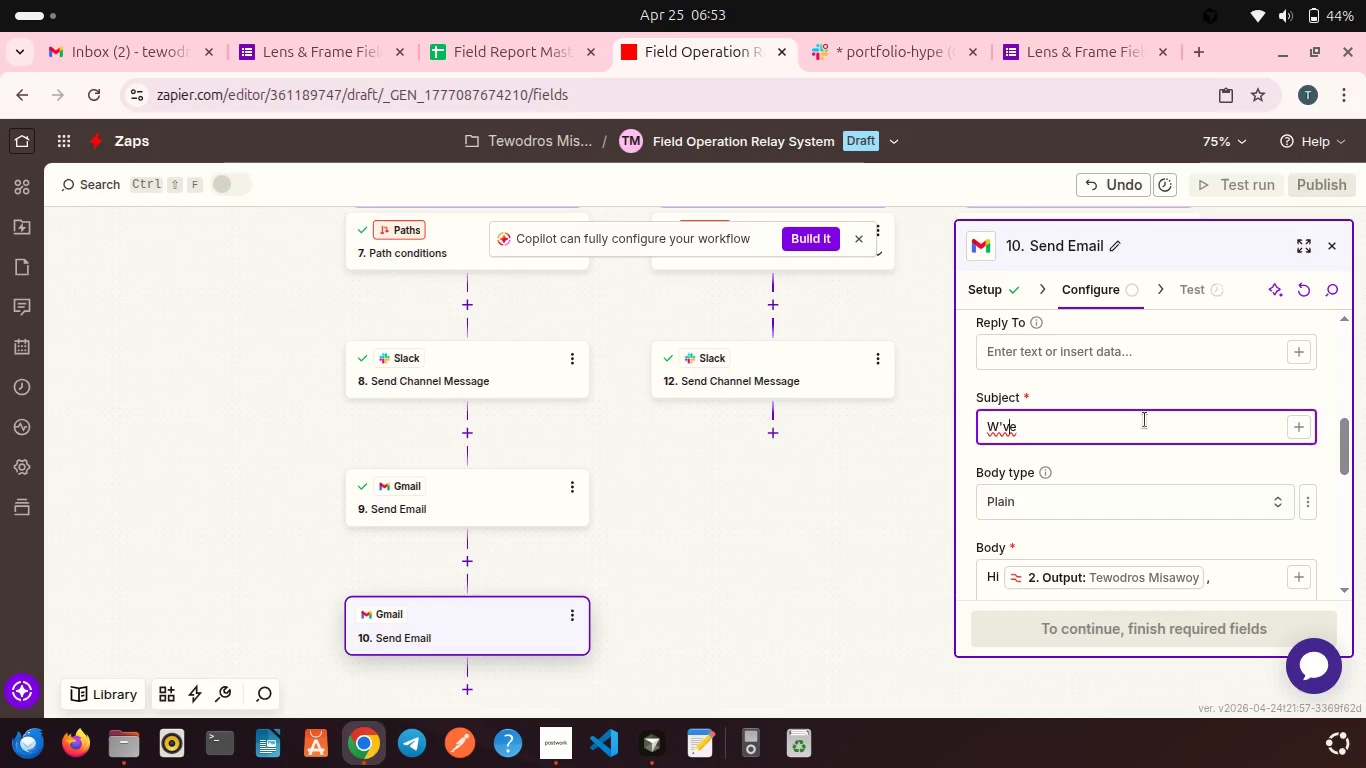 
key(ArrowLeft)
 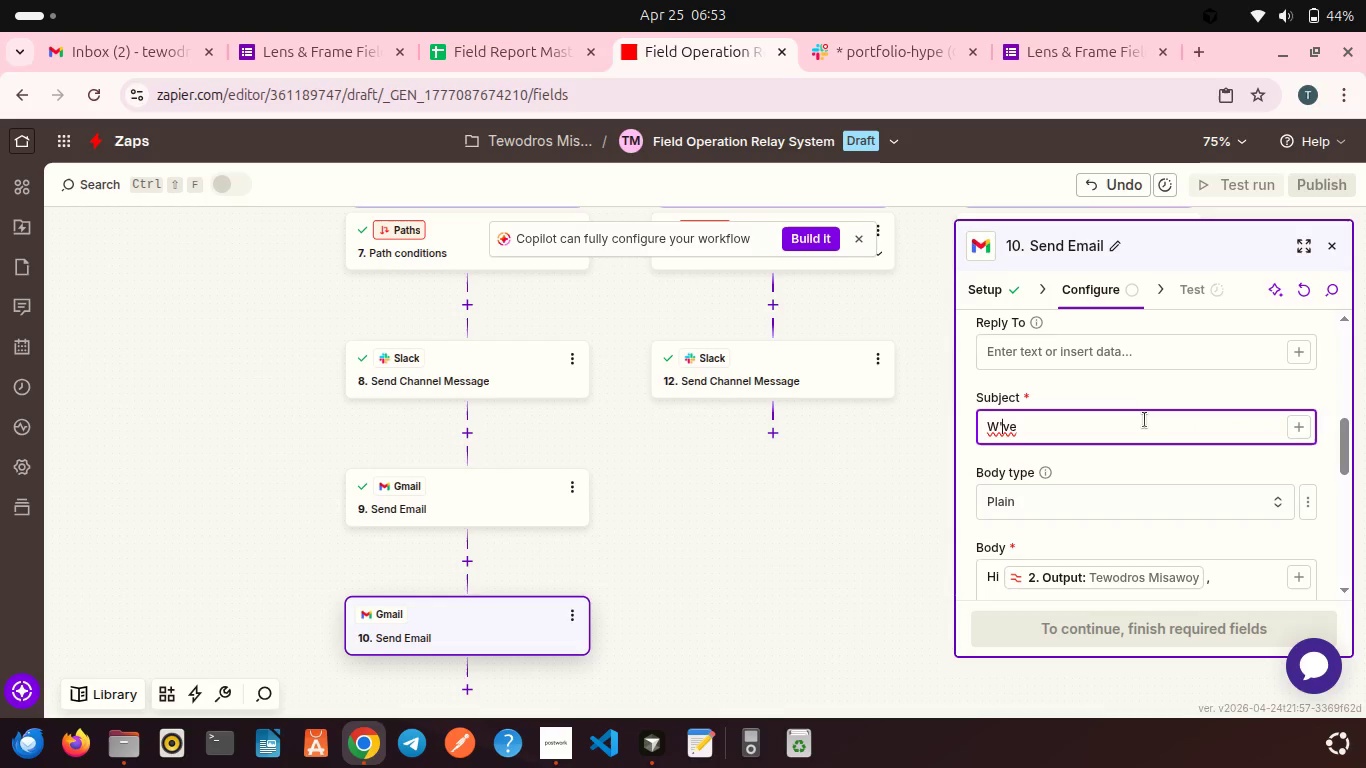 
key(ArrowLeft)
 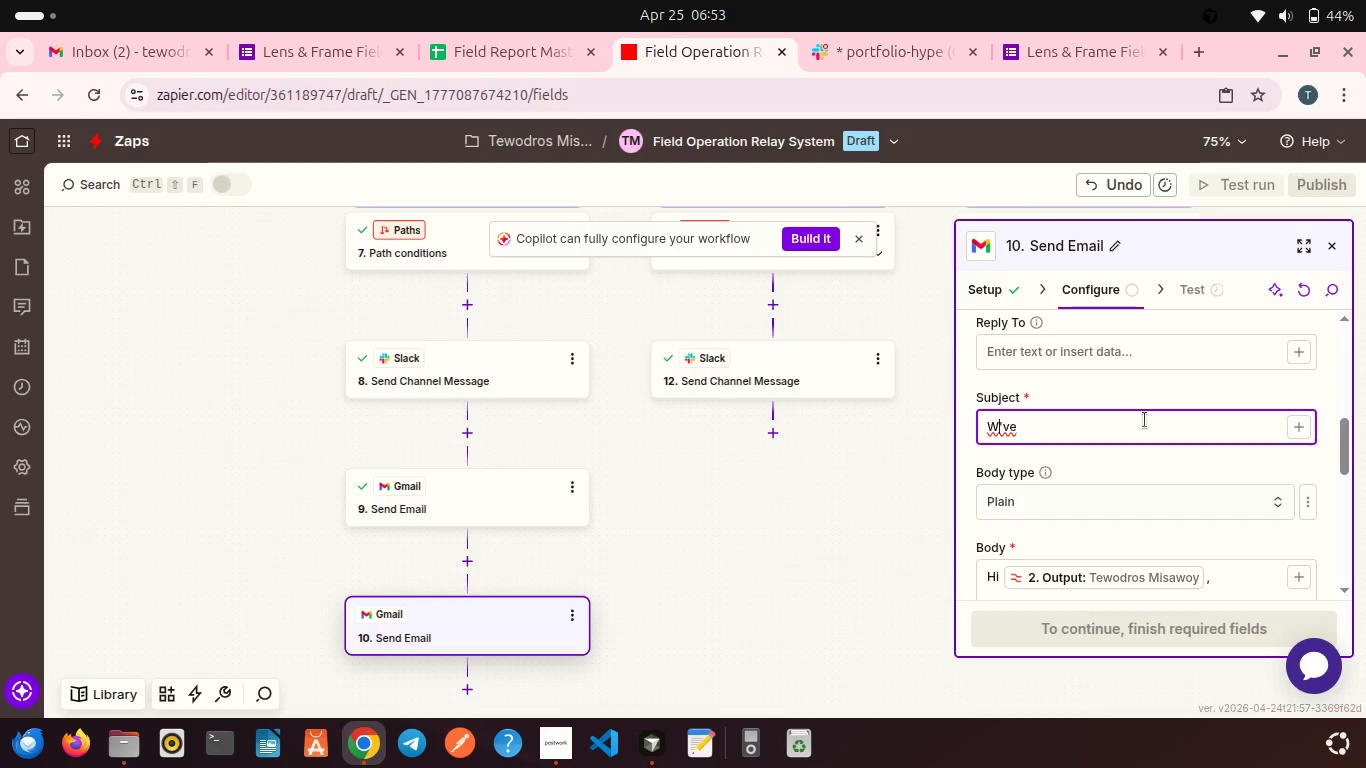 
key(E)
 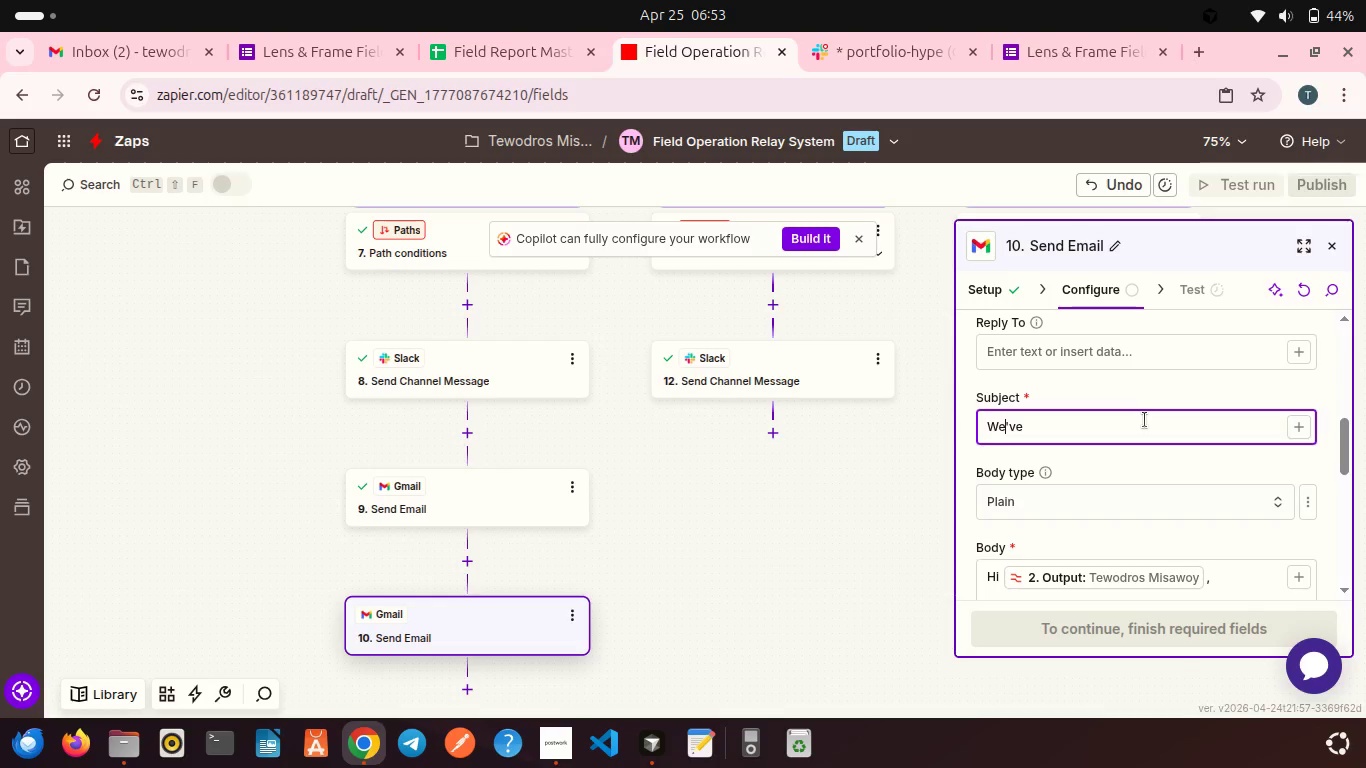 
key(ArrowRight)
 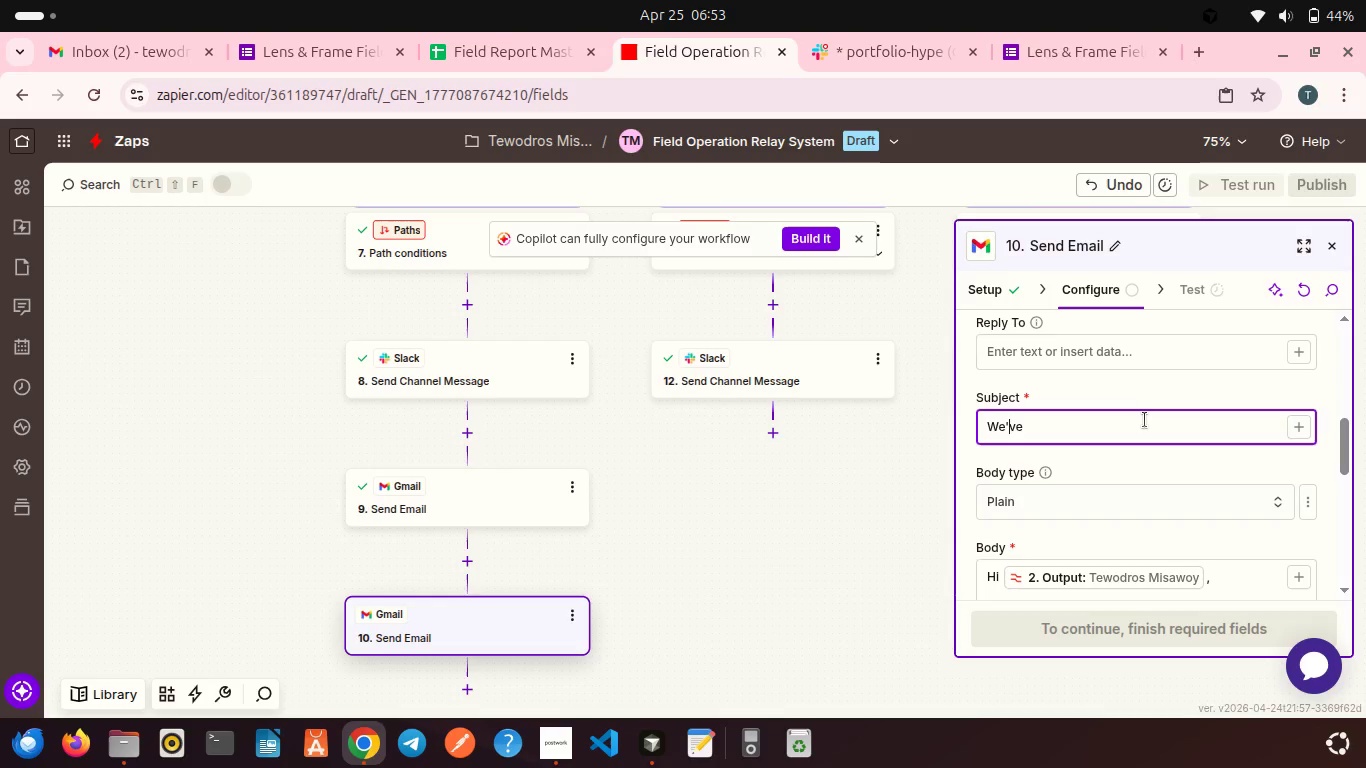 
key(ArrowRight)
 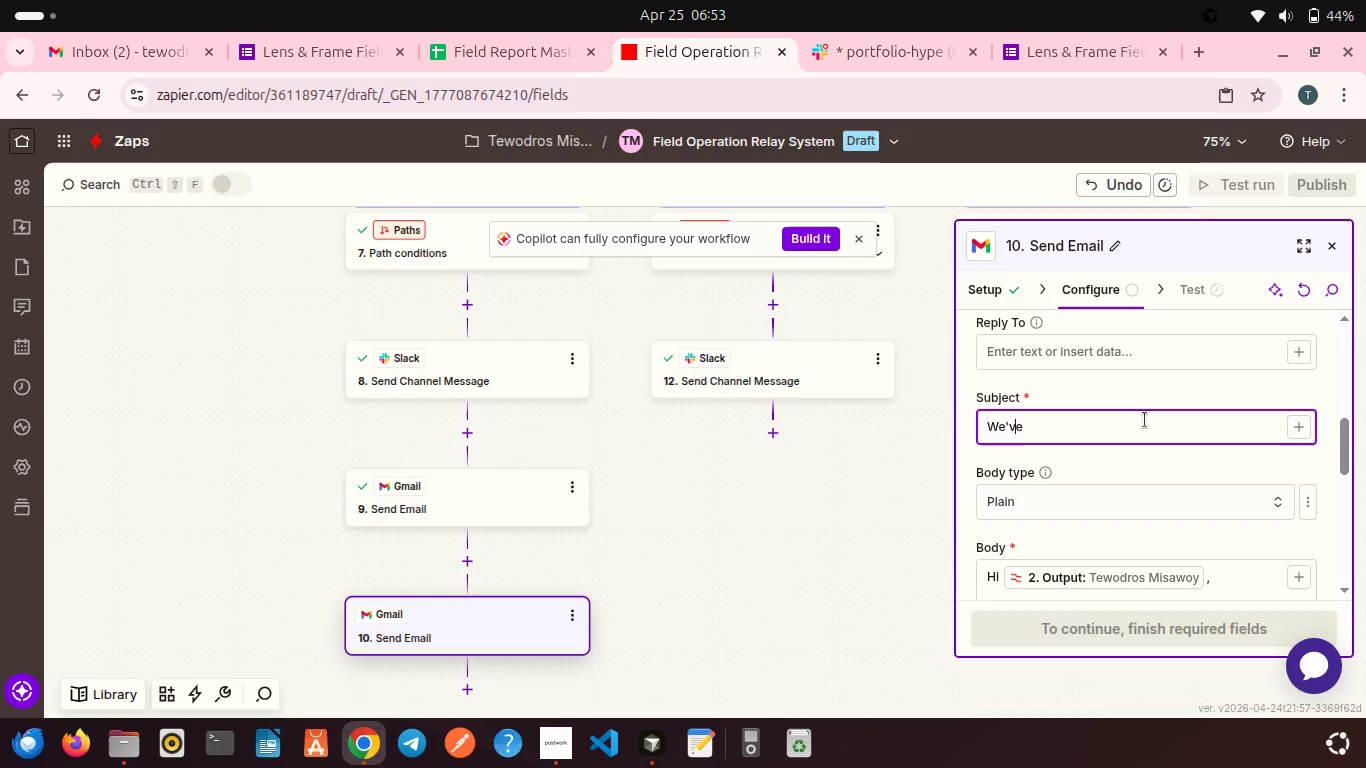 
key(ArrowRight)
 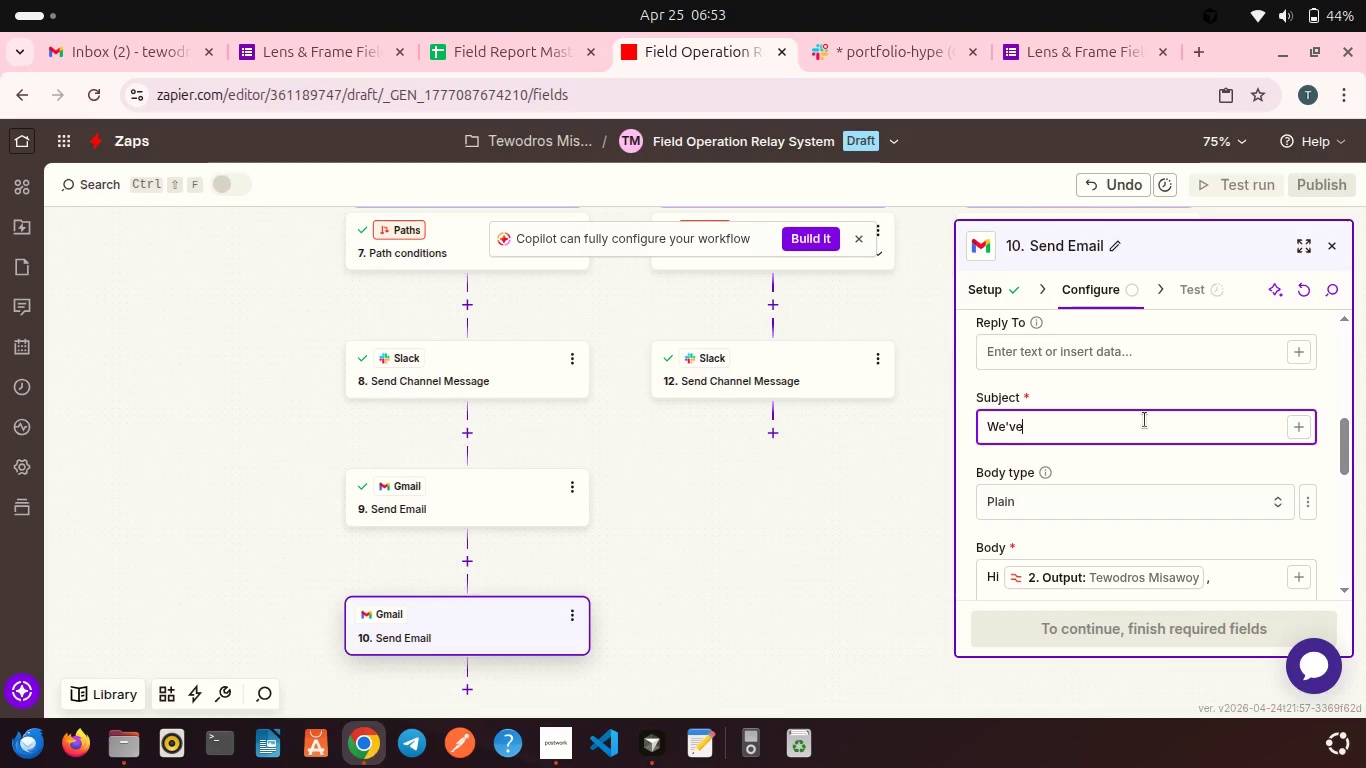 
key(ArrowRight)
 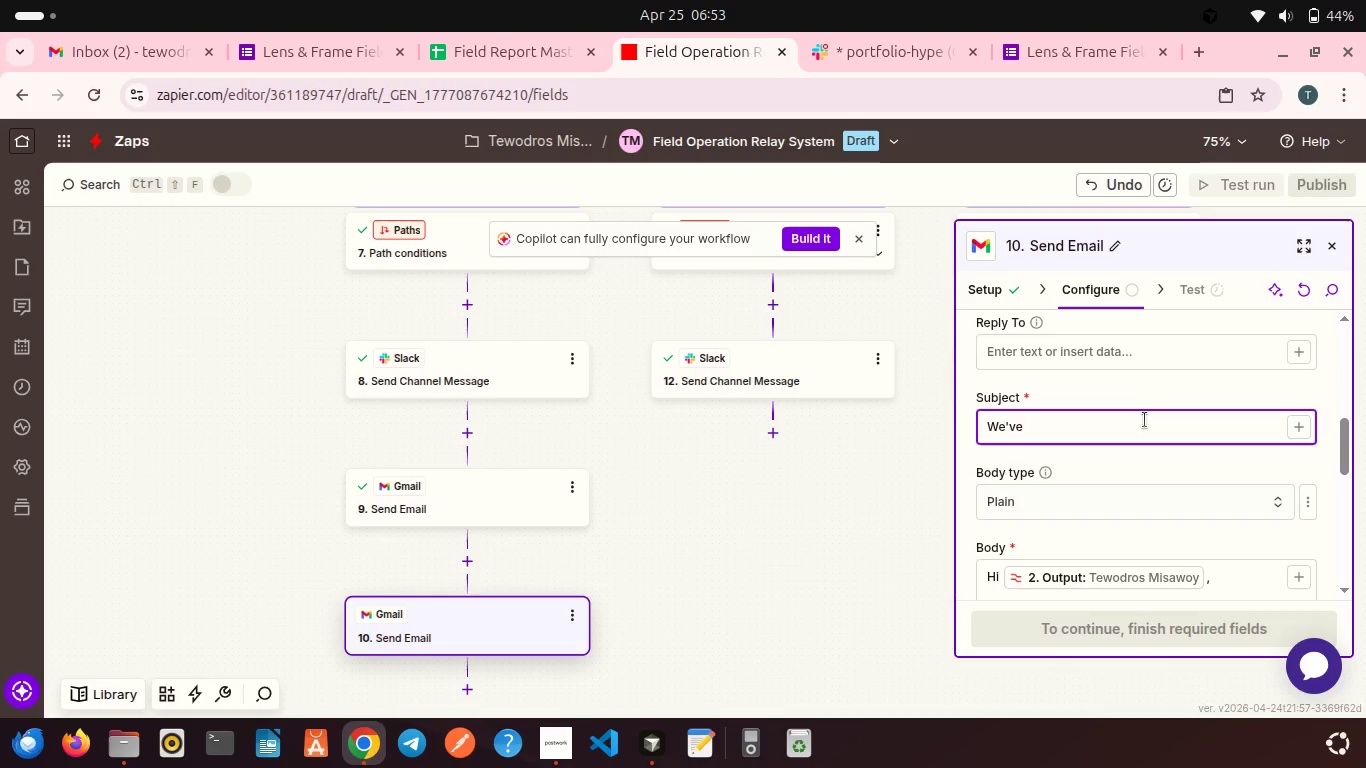 
type(Received Your Safety Alert)
 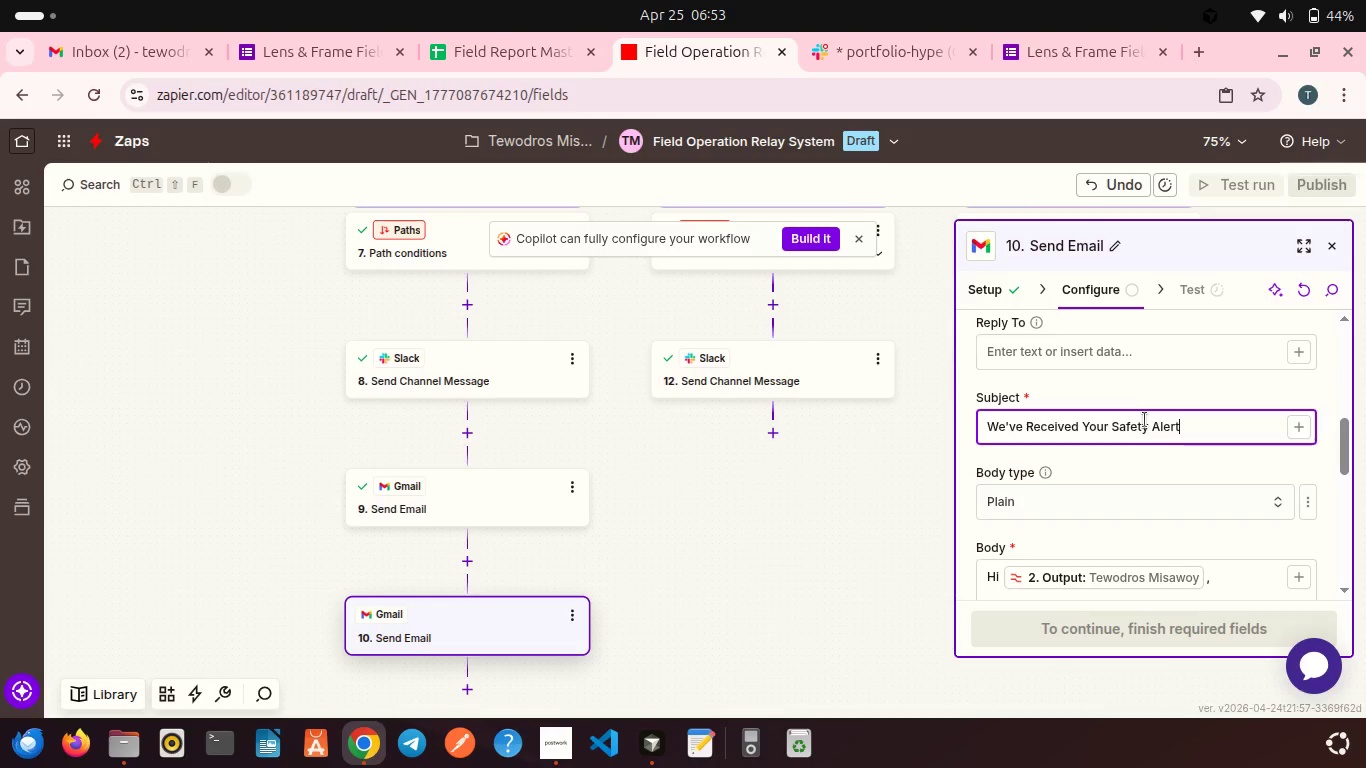 
scroll: coordinate [1089, 449], scroll_direction: down, amount: 1.0
 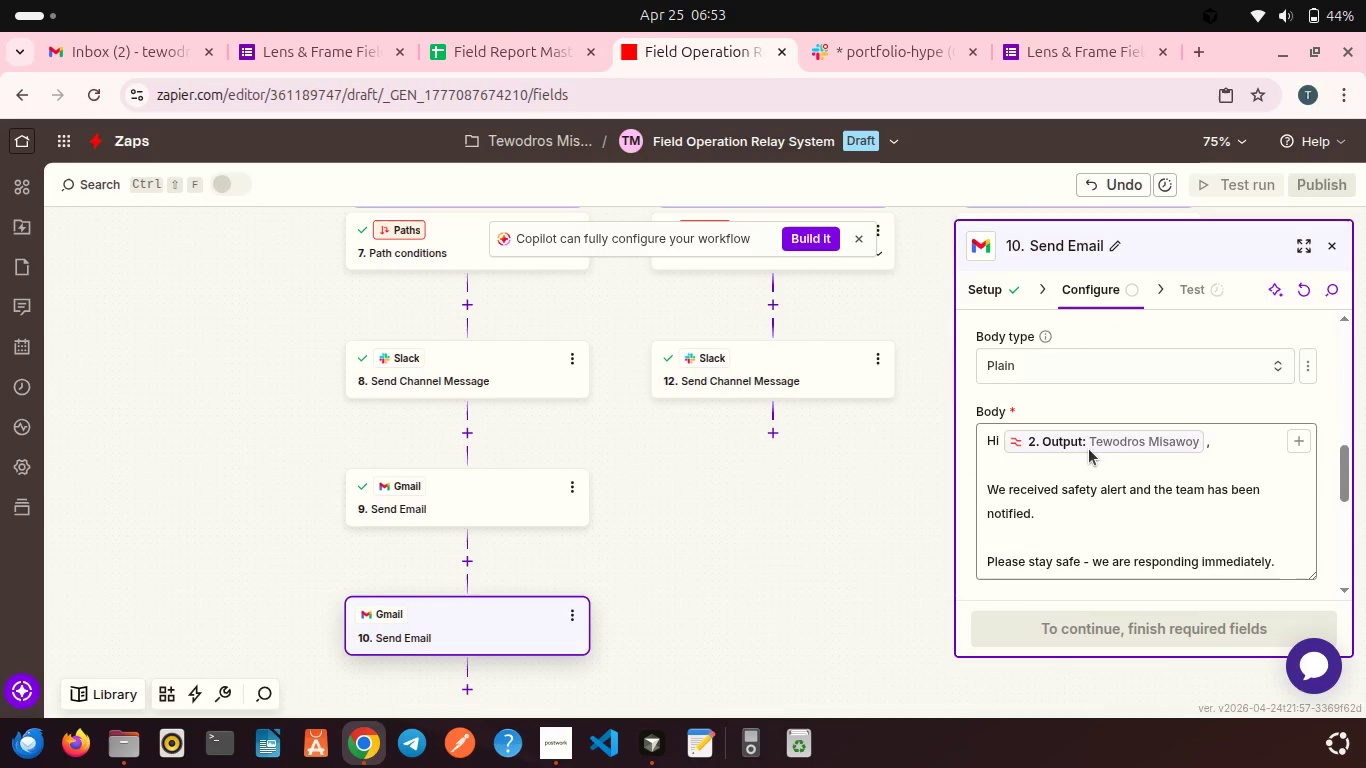 
scroll: coordinate [1089, 449], scroll_direction: up, amount: 2.0
 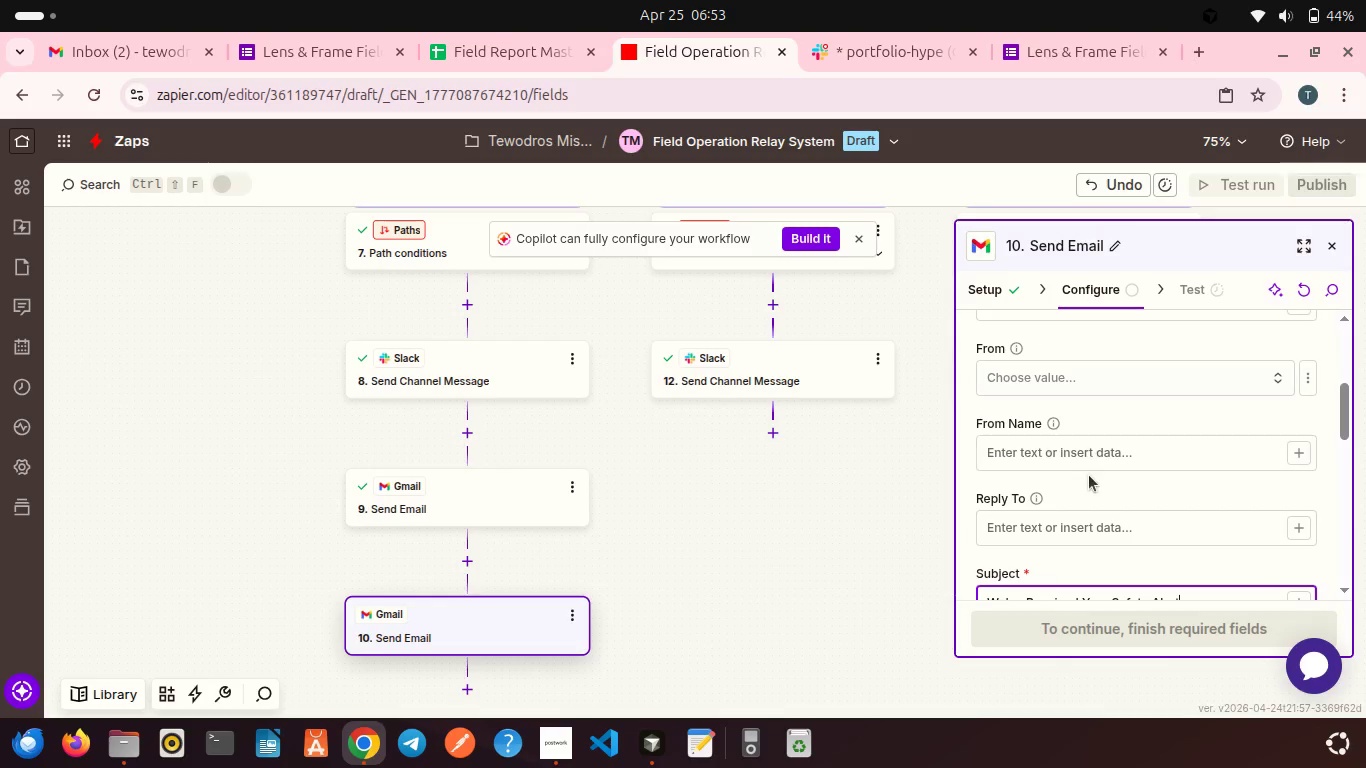 
scroll: coordinate [1089, 475], scroll_direction: down, amount: 6.0
 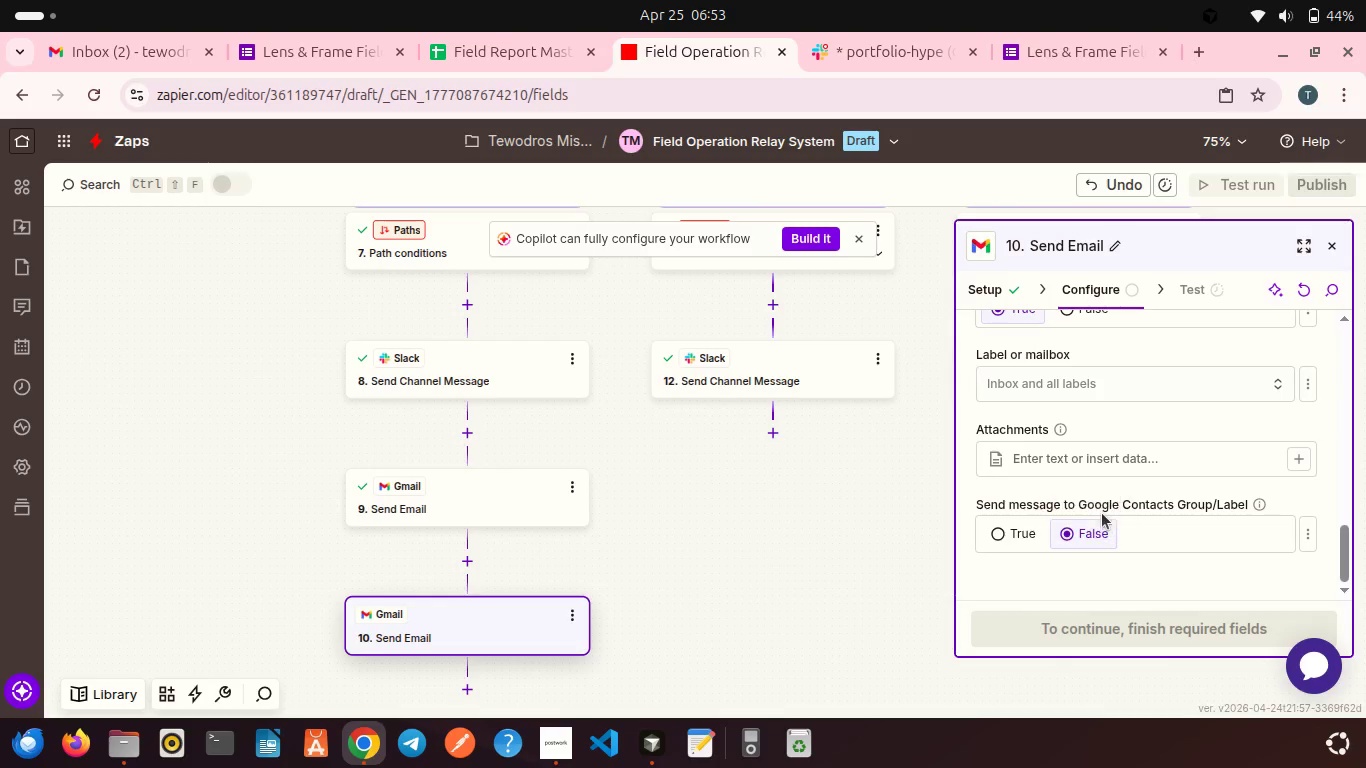 
scroll: coordinate [1102, 513], scroll_direction: up, amount: 4.0
 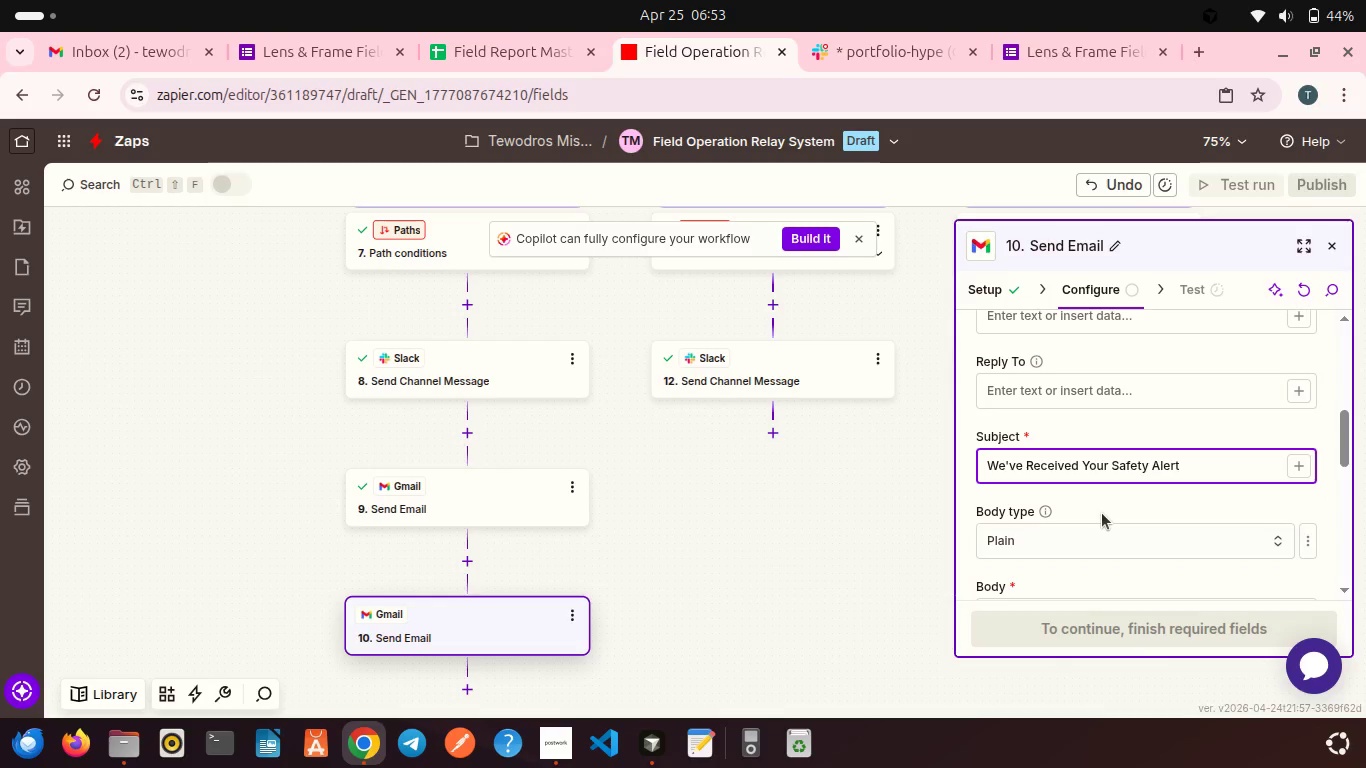 
scroll: coordinate [1102, 513], scroll_direction: down, amount: 1.0
 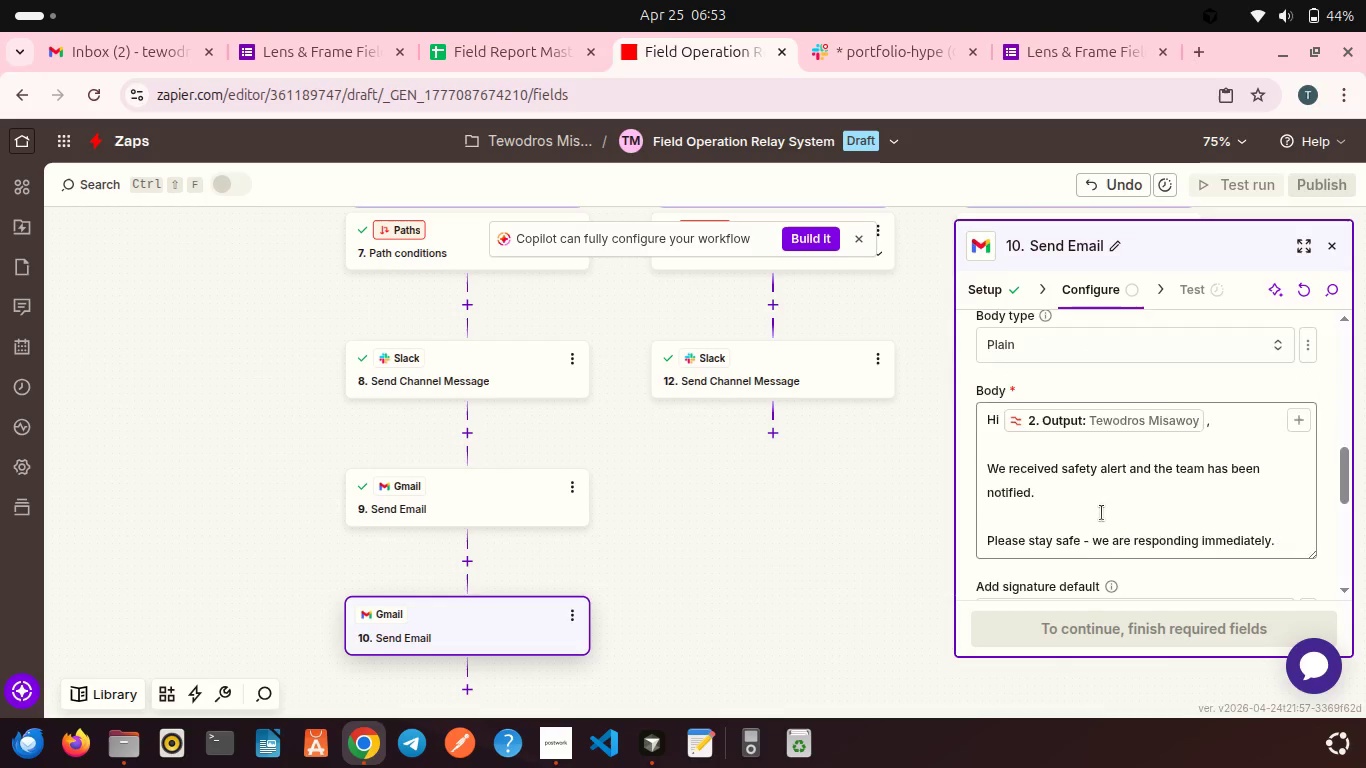 
scroll: coordinate [1102, 513], scroll_direction: up, amount: 3.0
 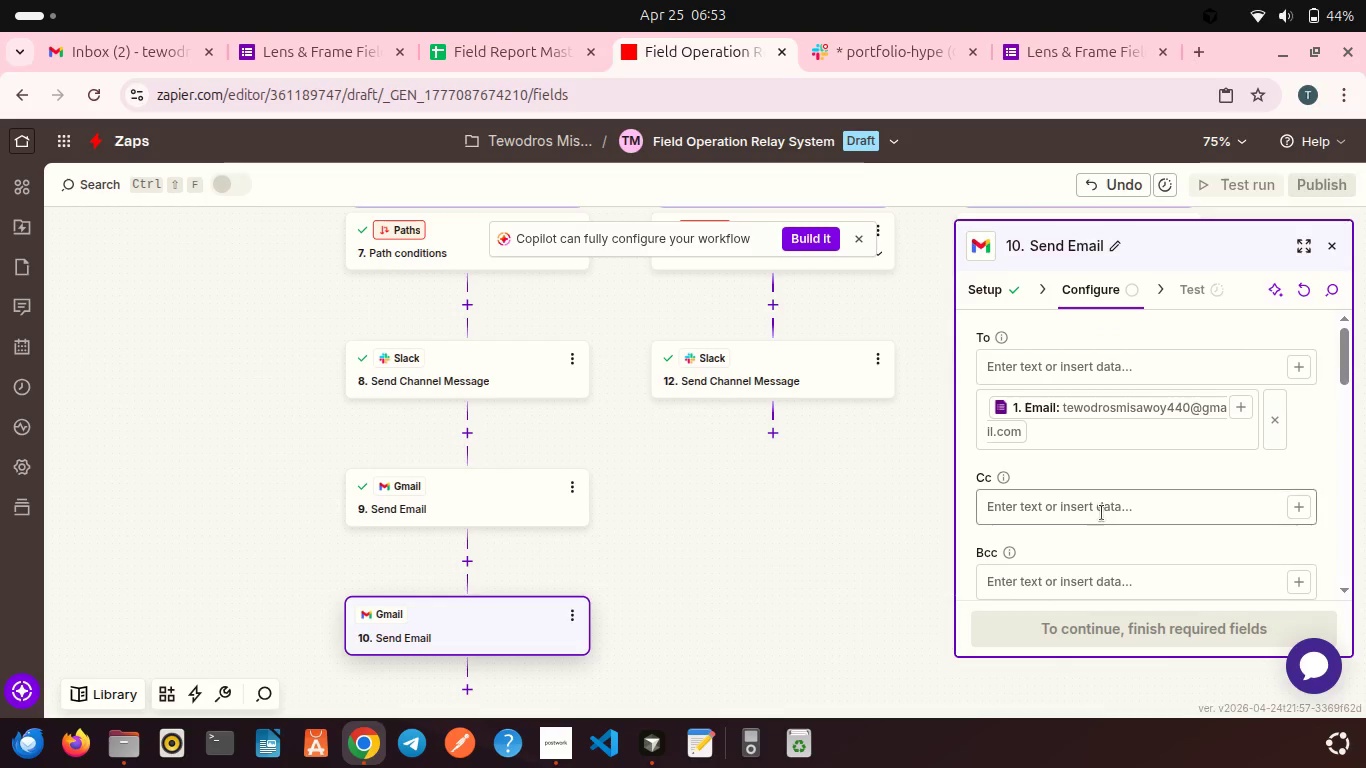 
scroll: coordinate [1102, 513], scroll_direction: down, amount: 14.0
 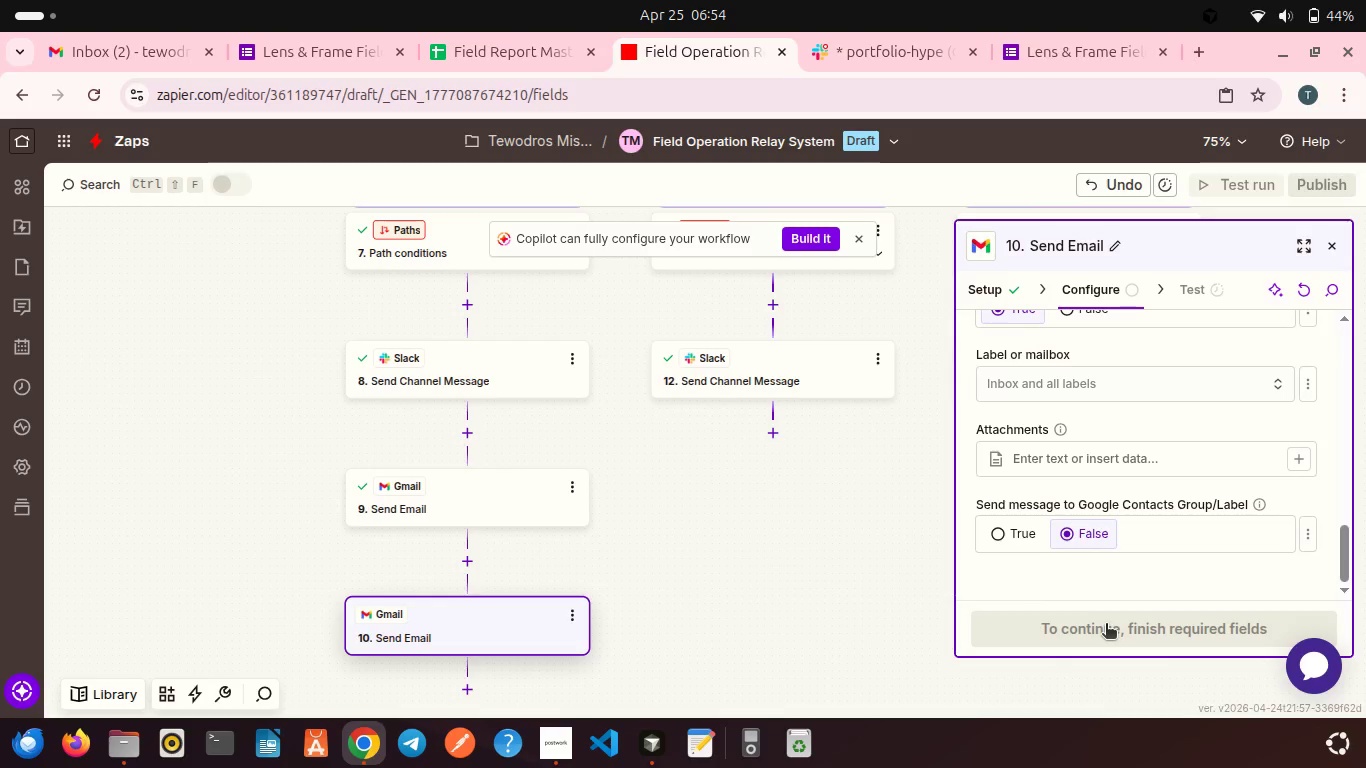 
left_click([1106, 625])
 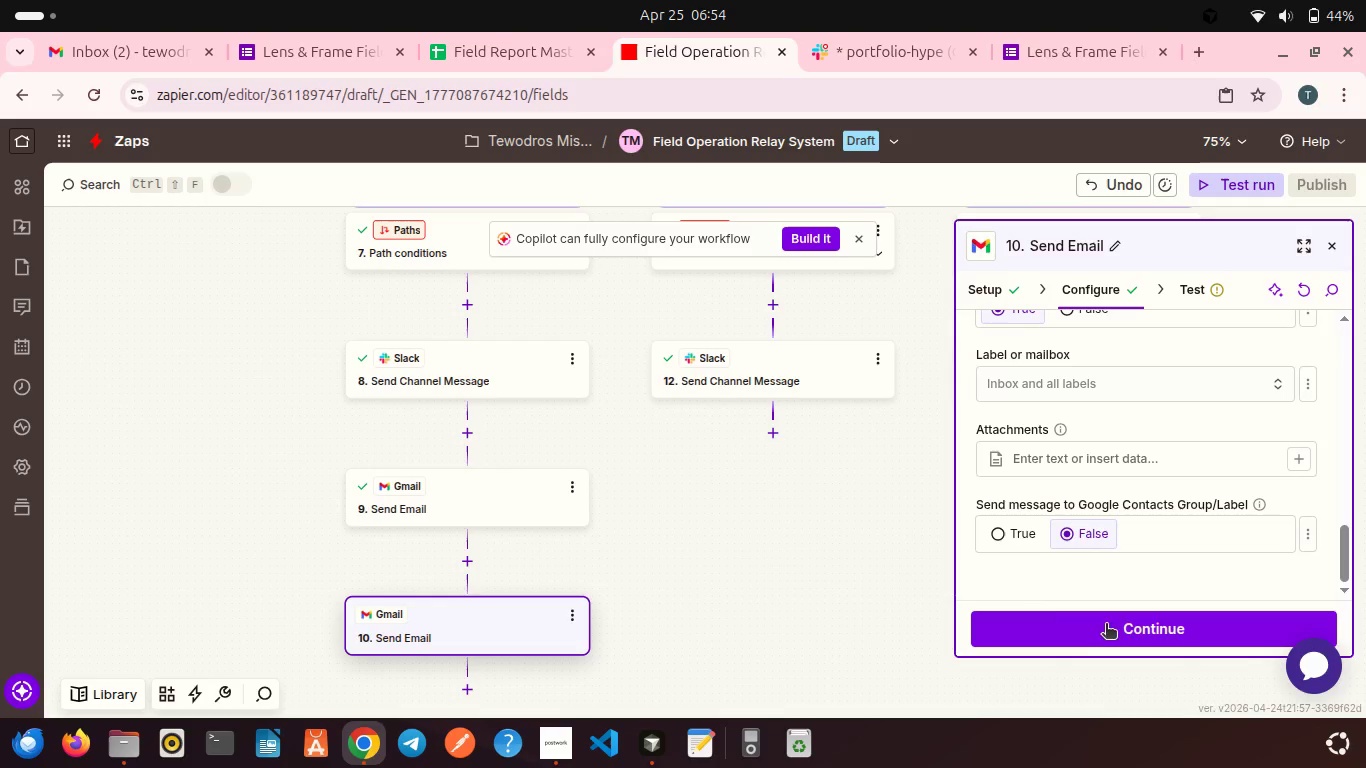 
left_click([1121, 629])
 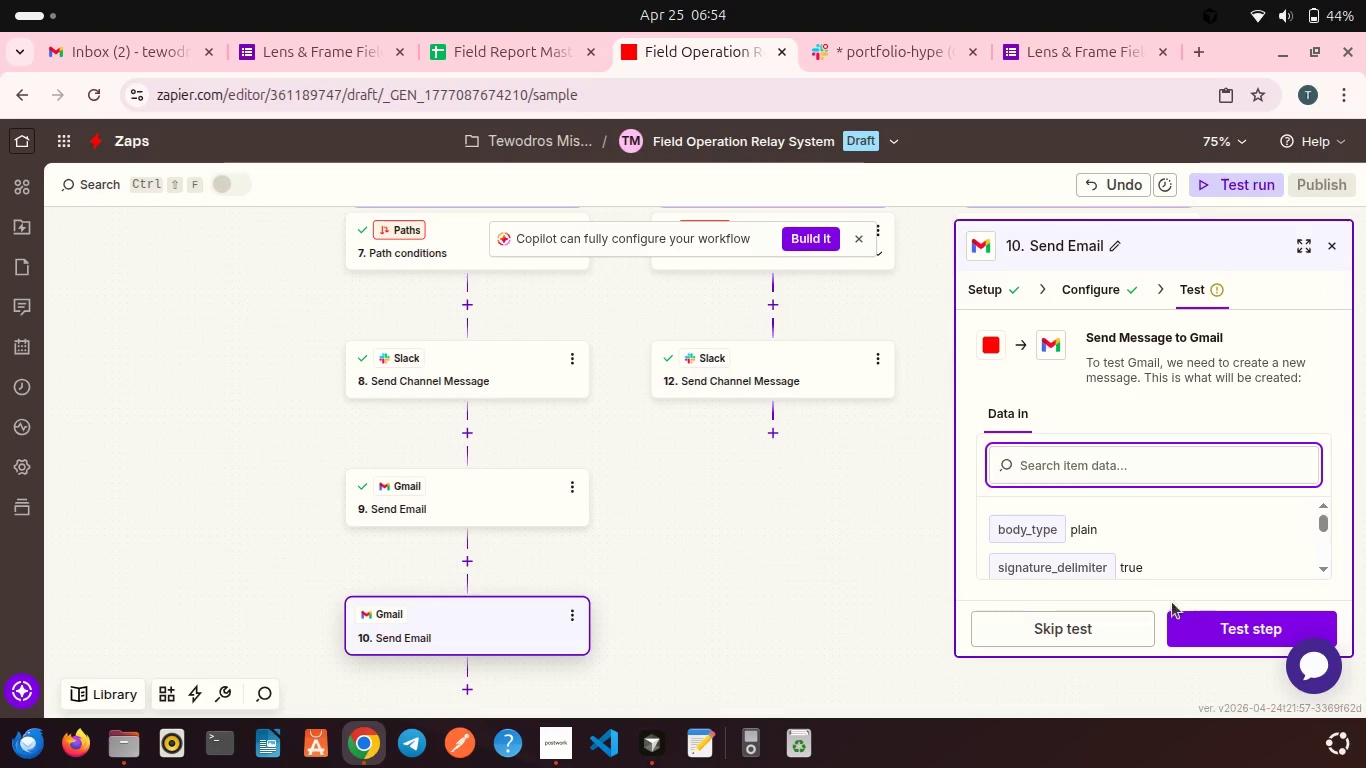 
left_click([1214, 625])
 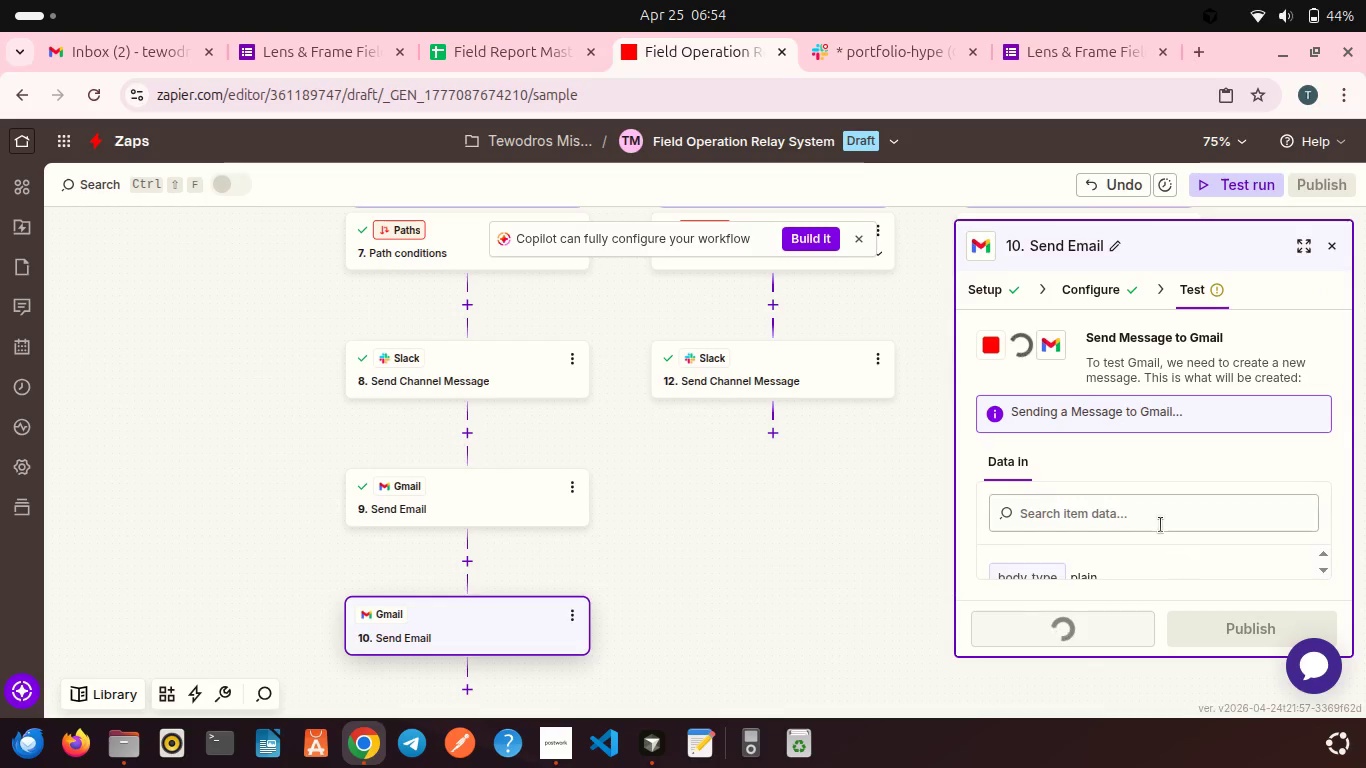 
scroll: coordinate [948, 458], scroll_direction: down, amount: 6.0
 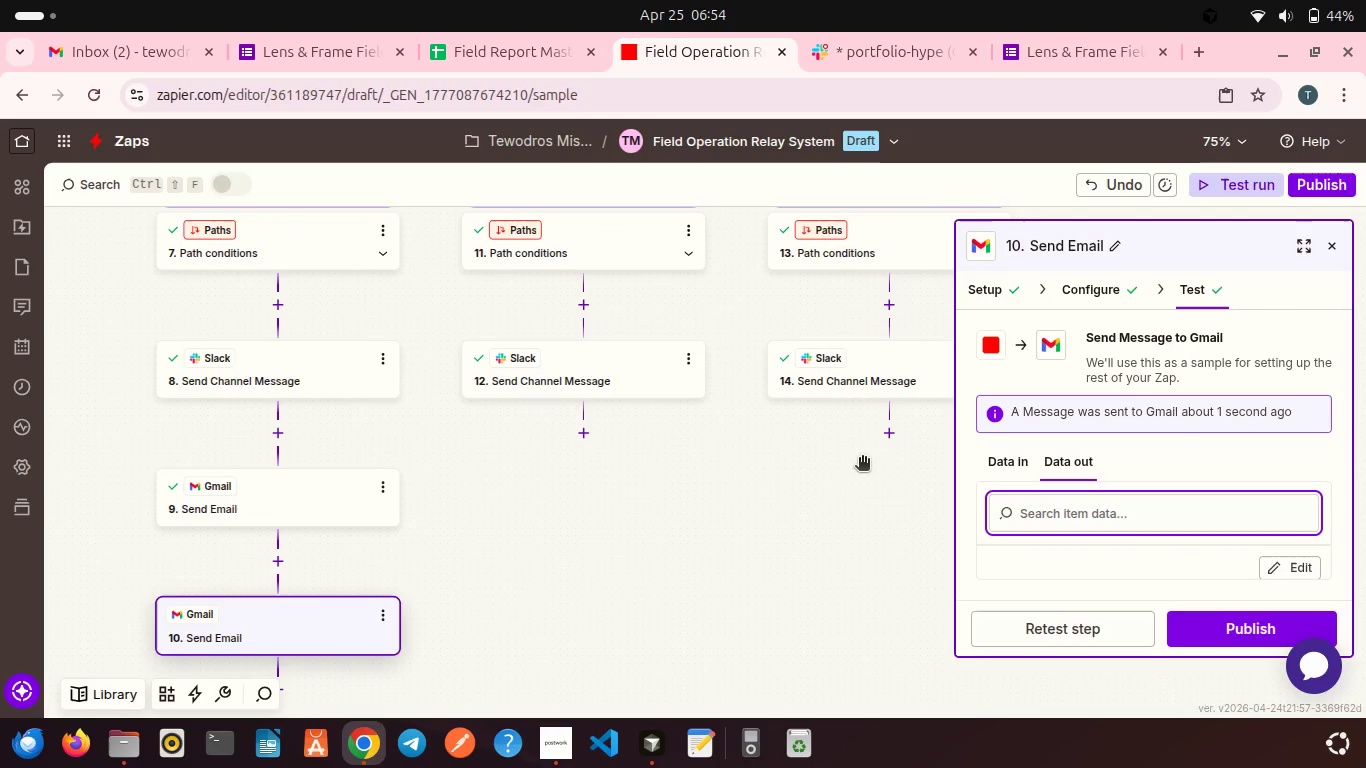 
scroll: coordinate [850, 446], scroll_direction: up, amount: 6.0
 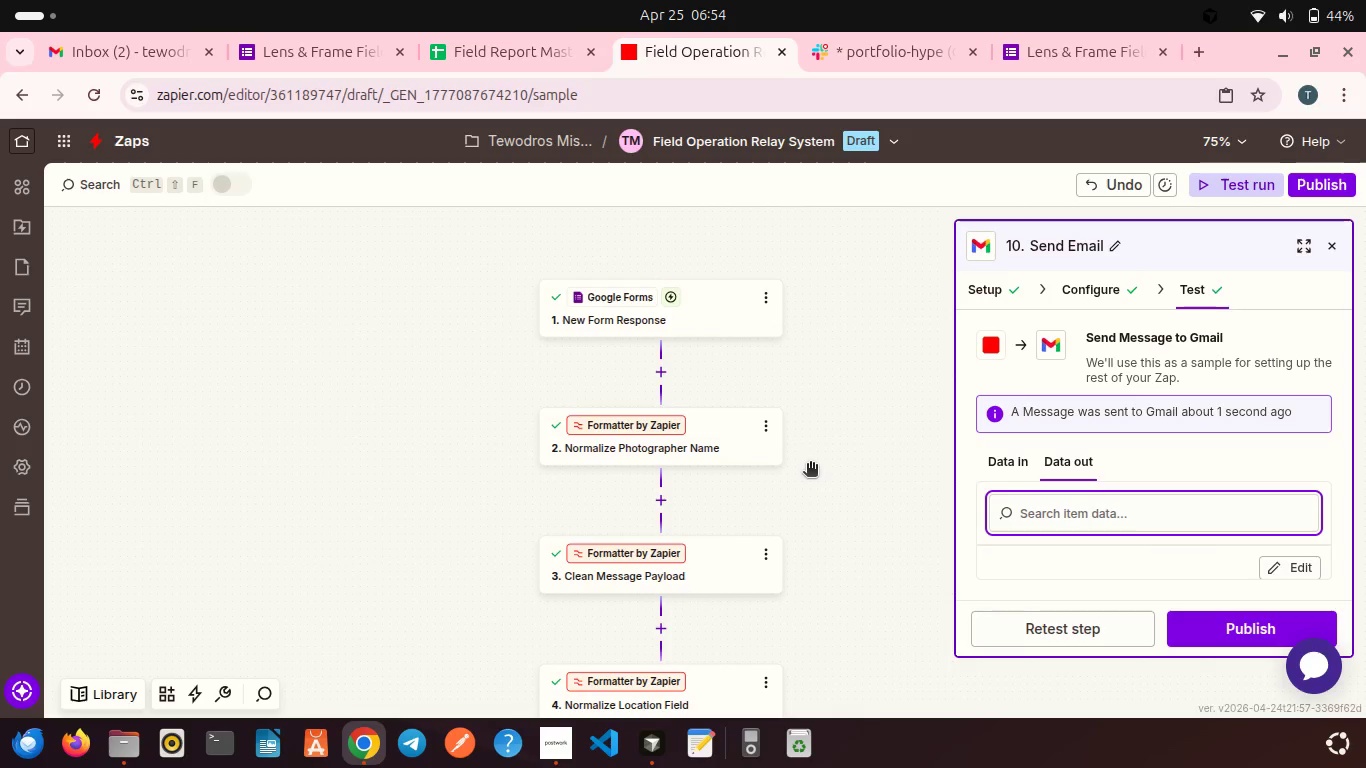 
left_click([559, 729])